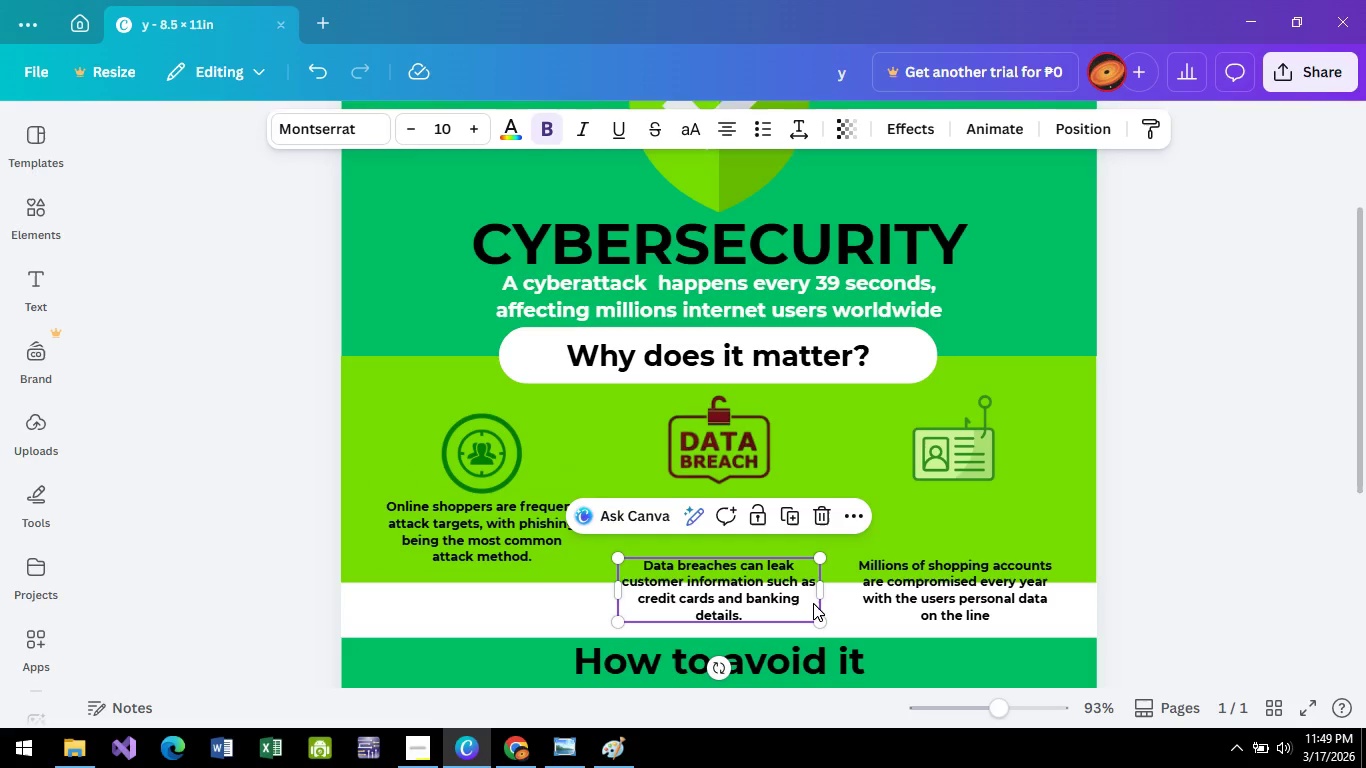 
key(ArrowUp)
 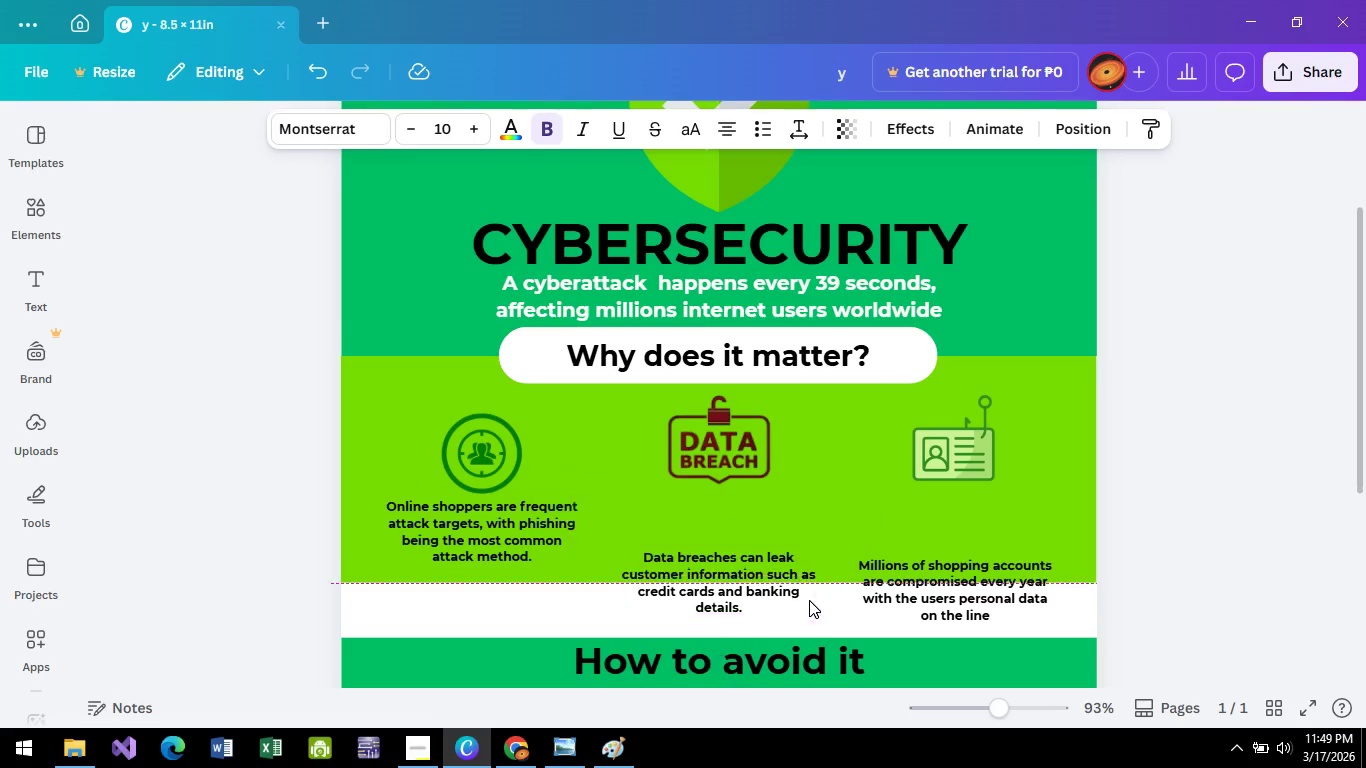 
key(ArrowUp)
 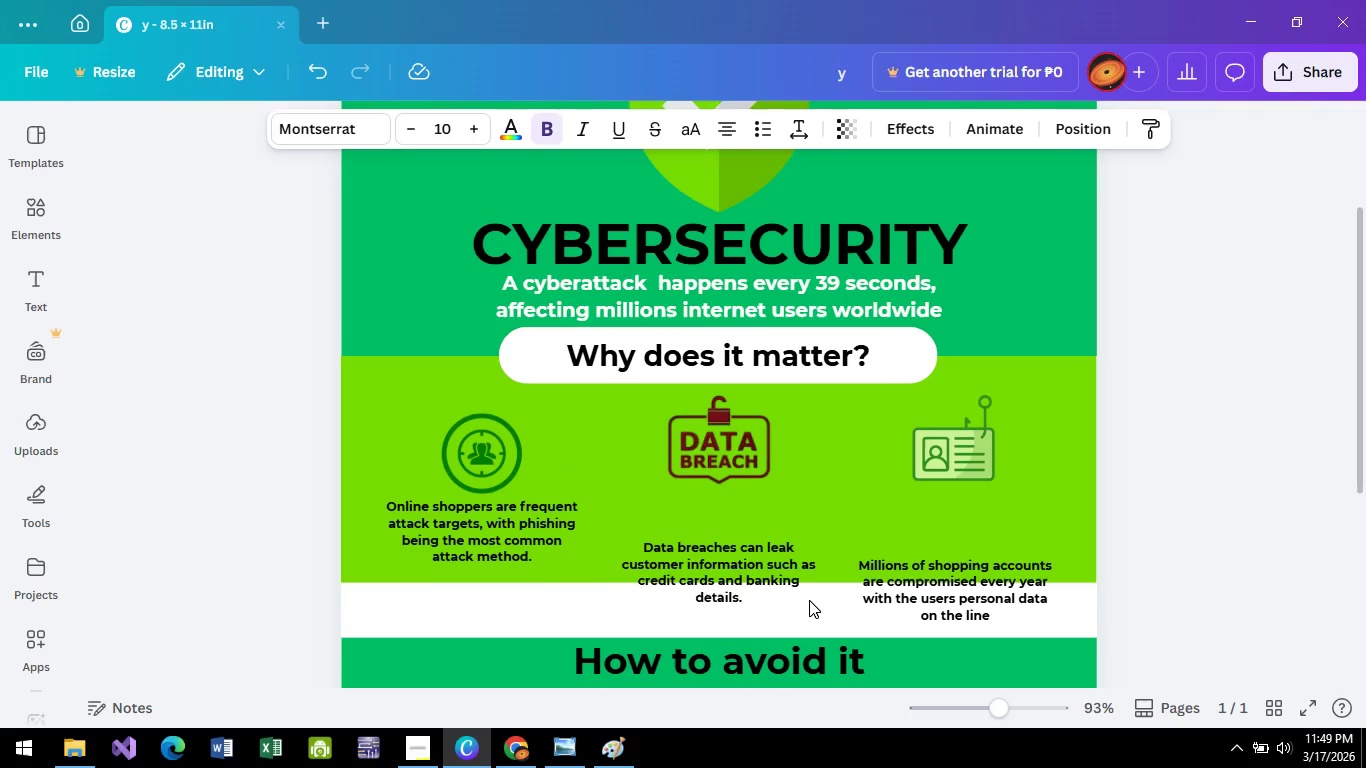 
key(ArrowUp)
 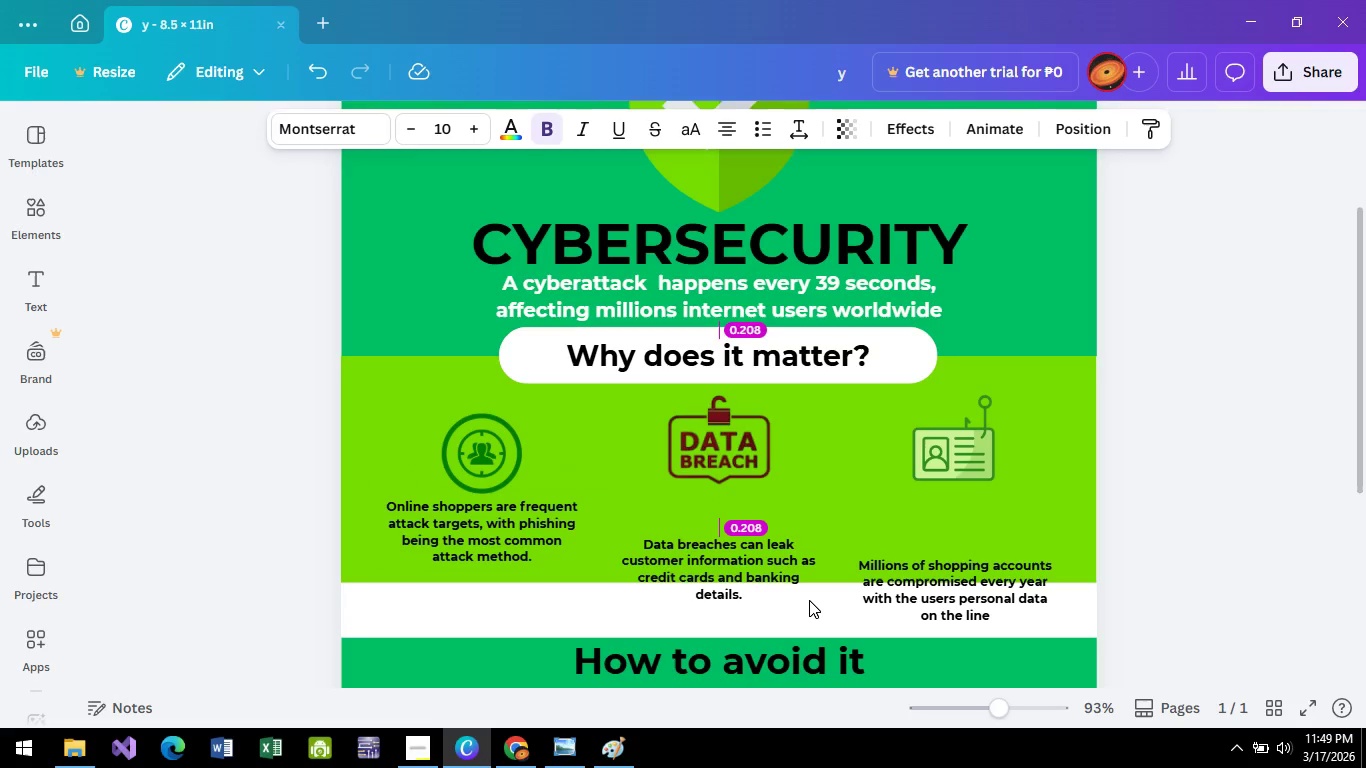 
key(ArrowUp)
 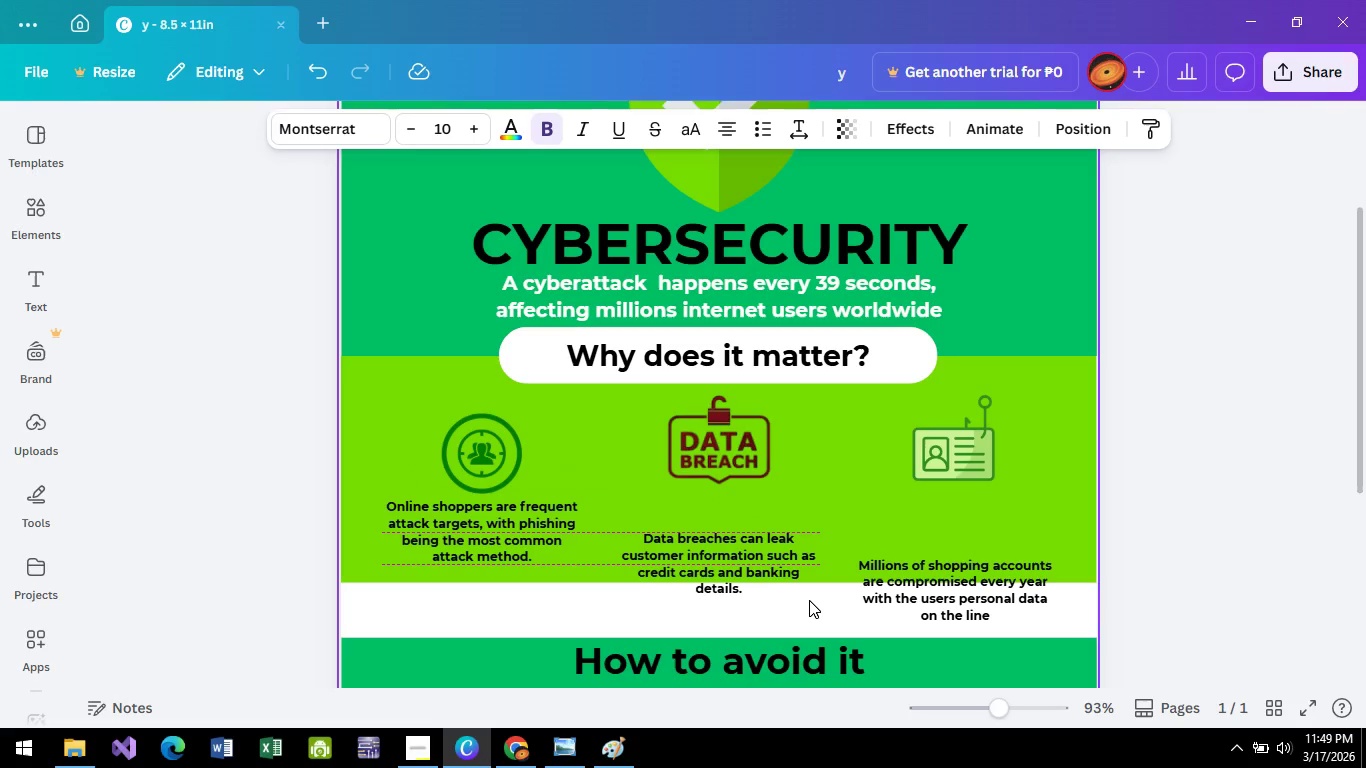 
key(ArrowUp)
 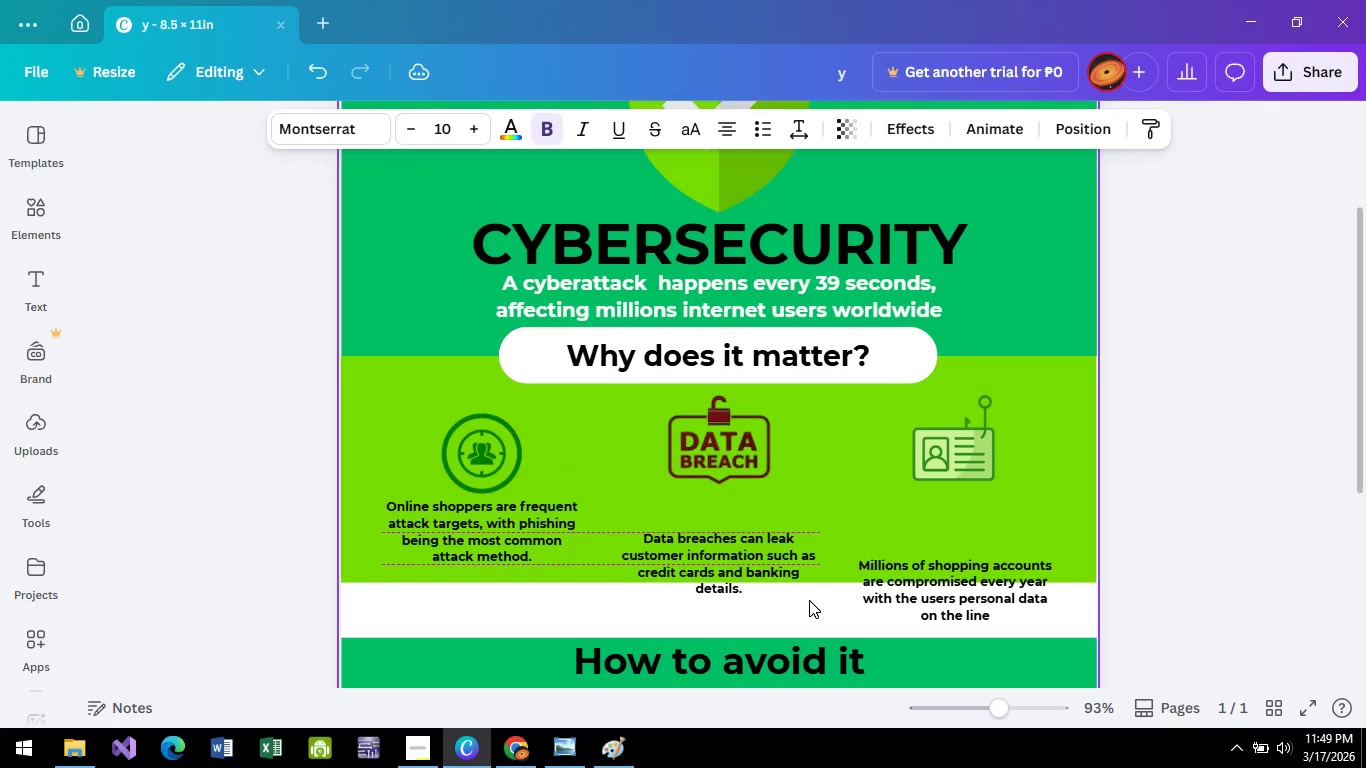 
key(ArrowUp)
 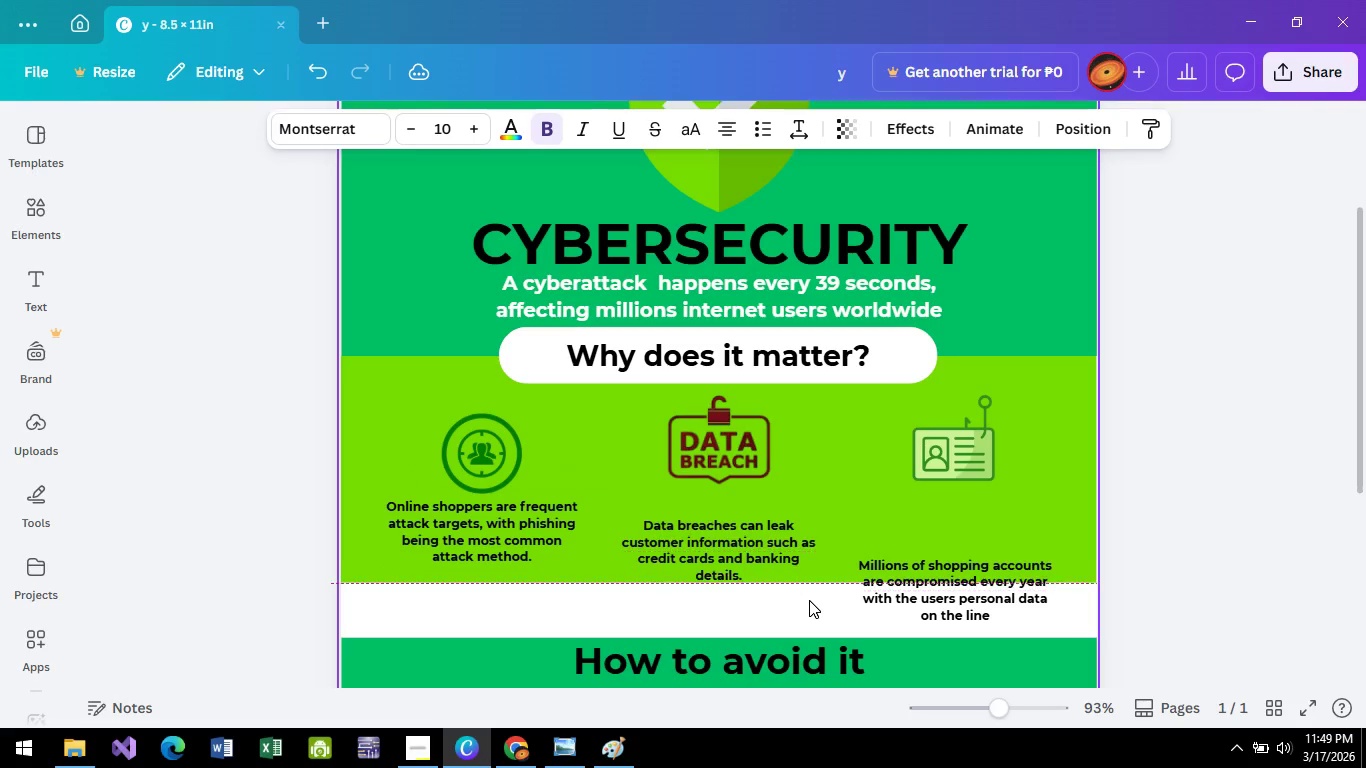 
key(ArrowUp)
 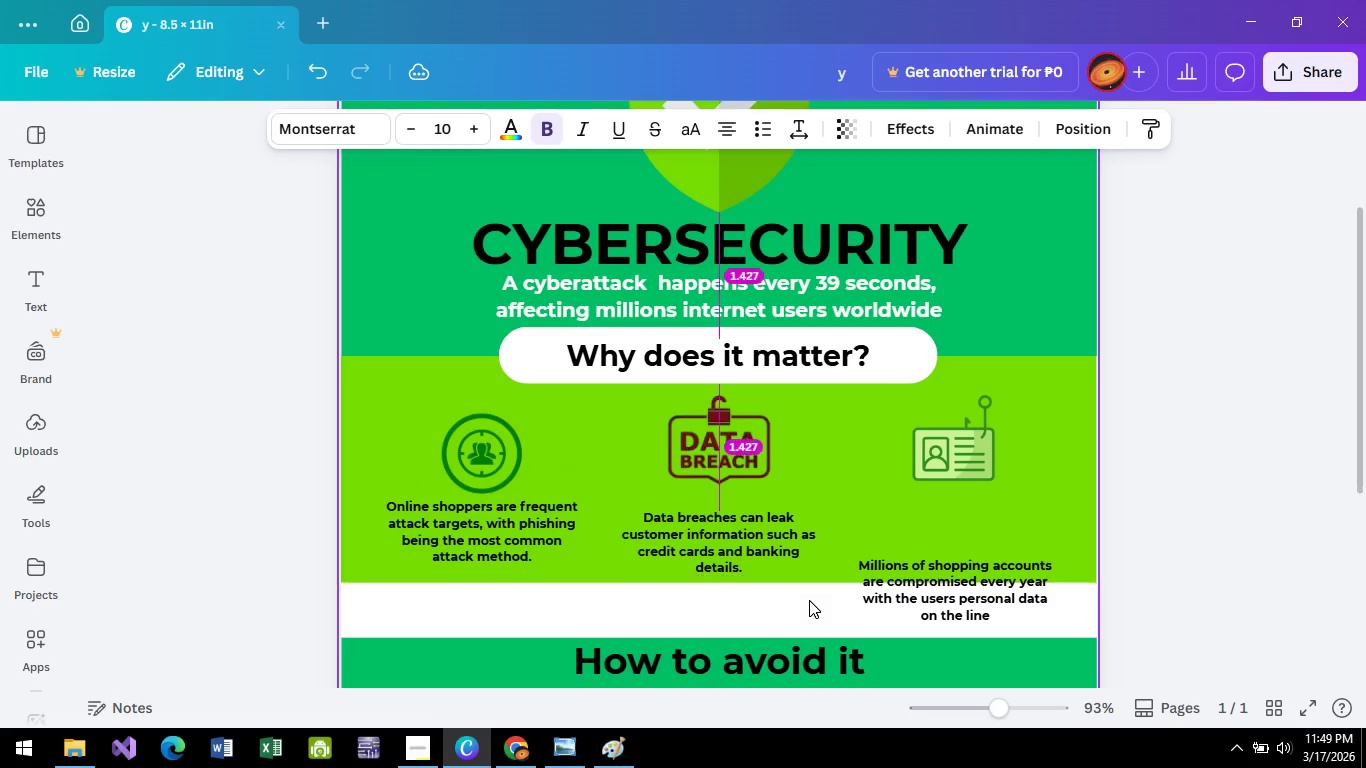 
key(ArrowUp)
 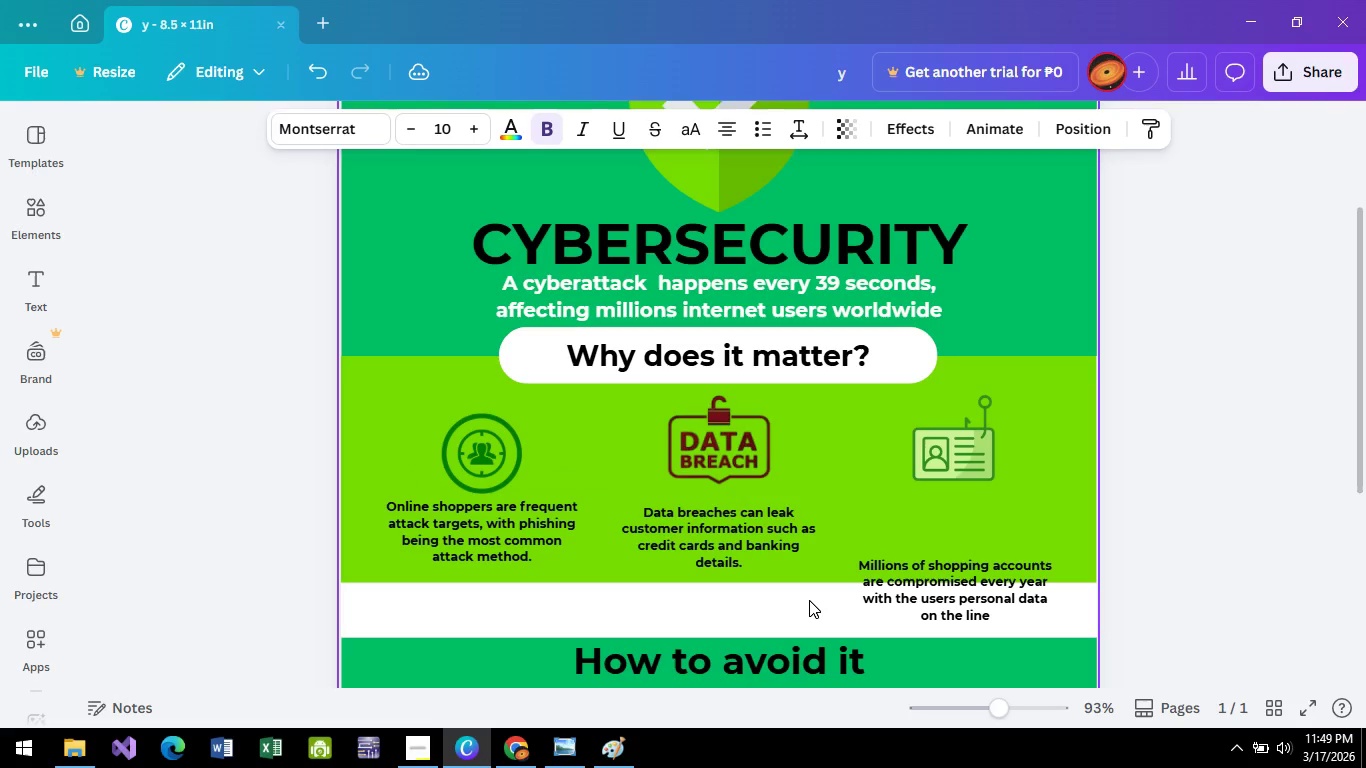 
key(ArrowUp)
 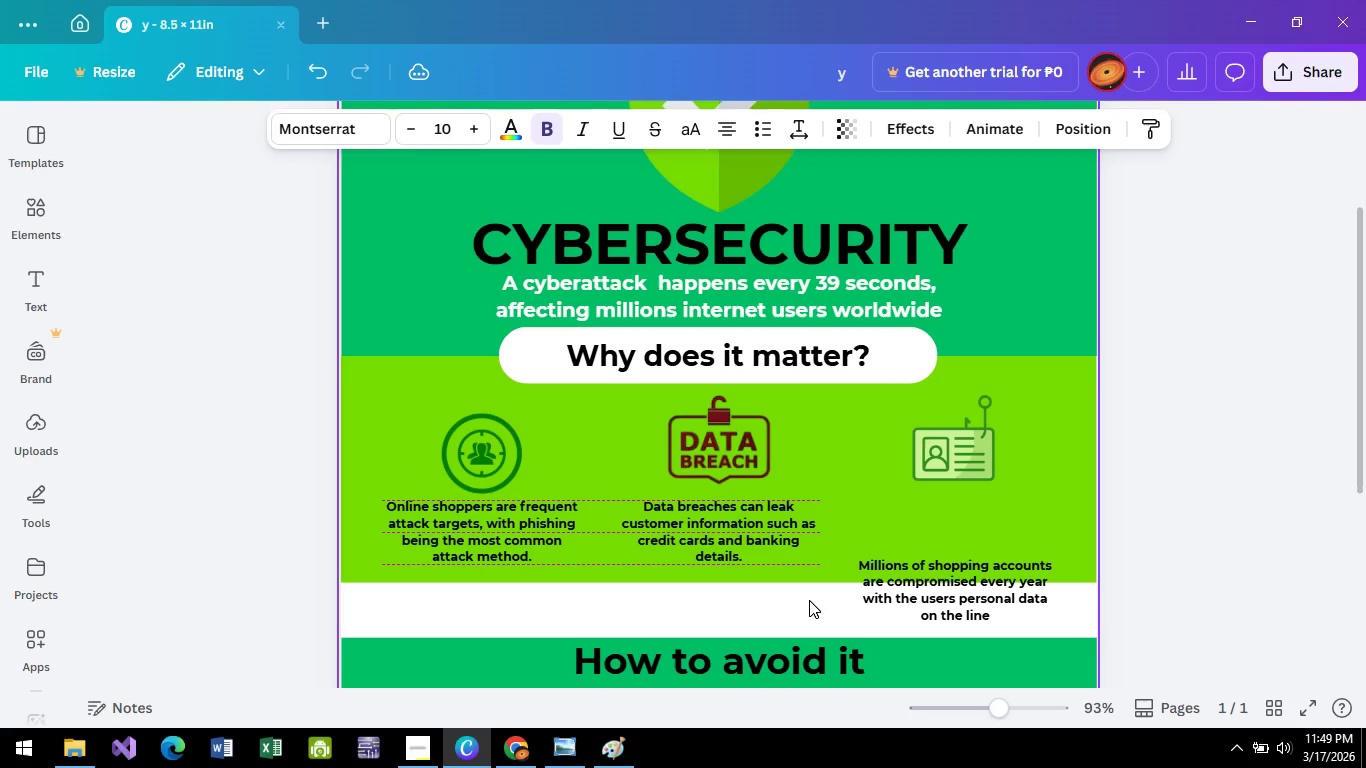 
key(ArrowUp)
 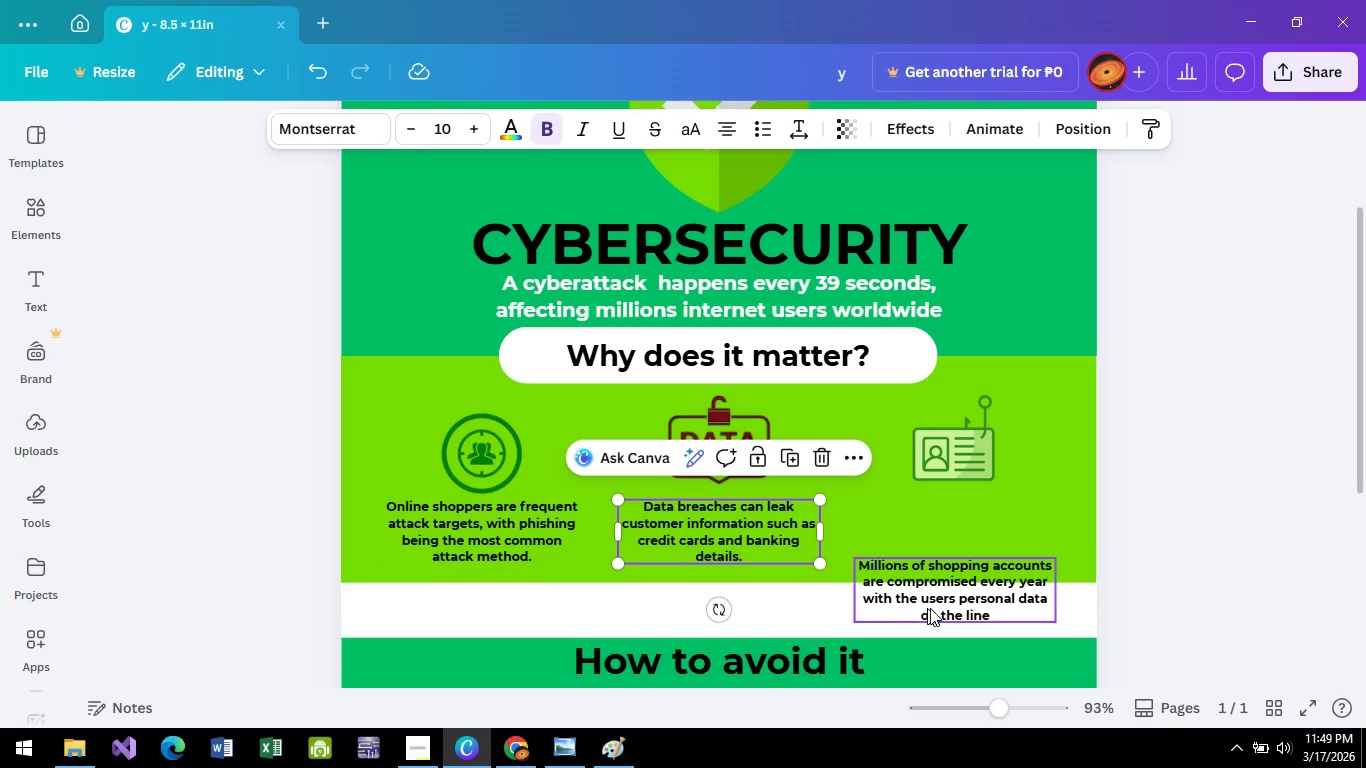 
left_click([981, 611])
 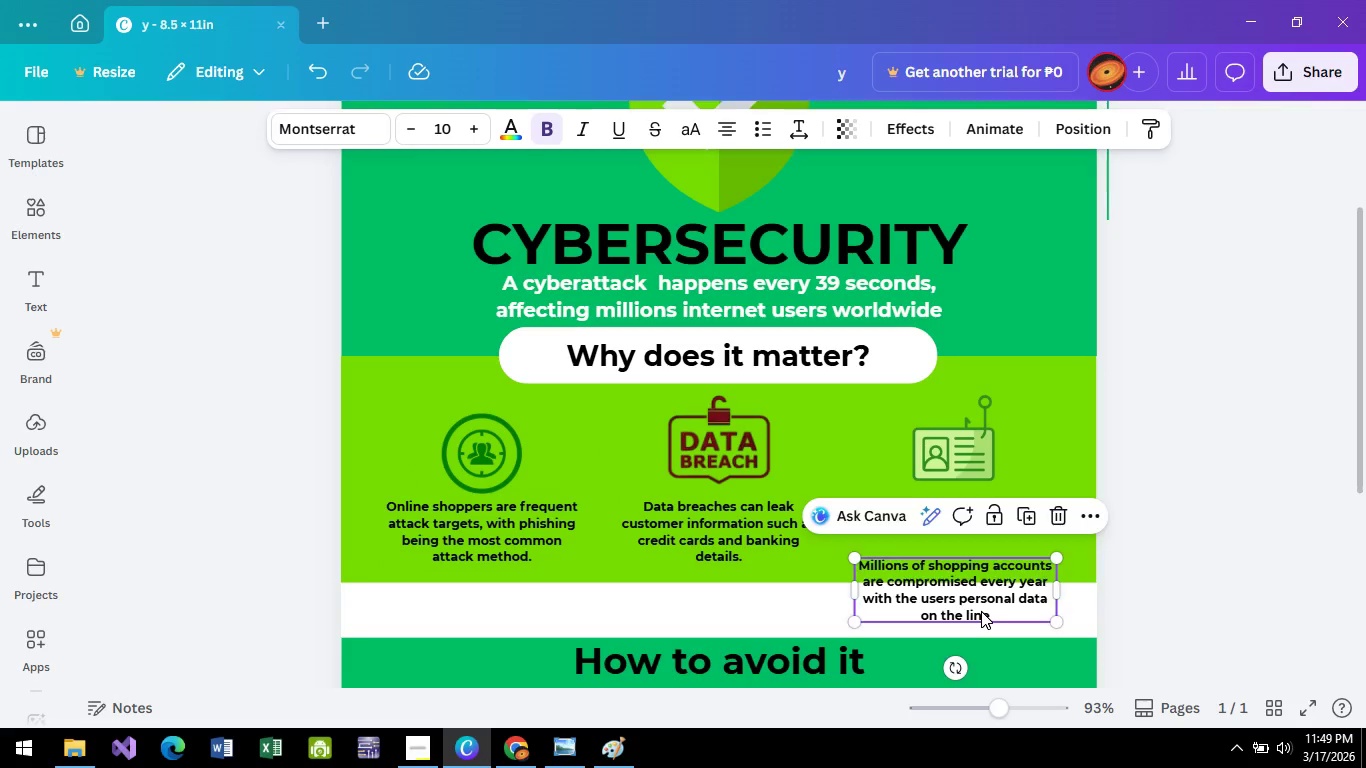 
key(ArrowUp)
 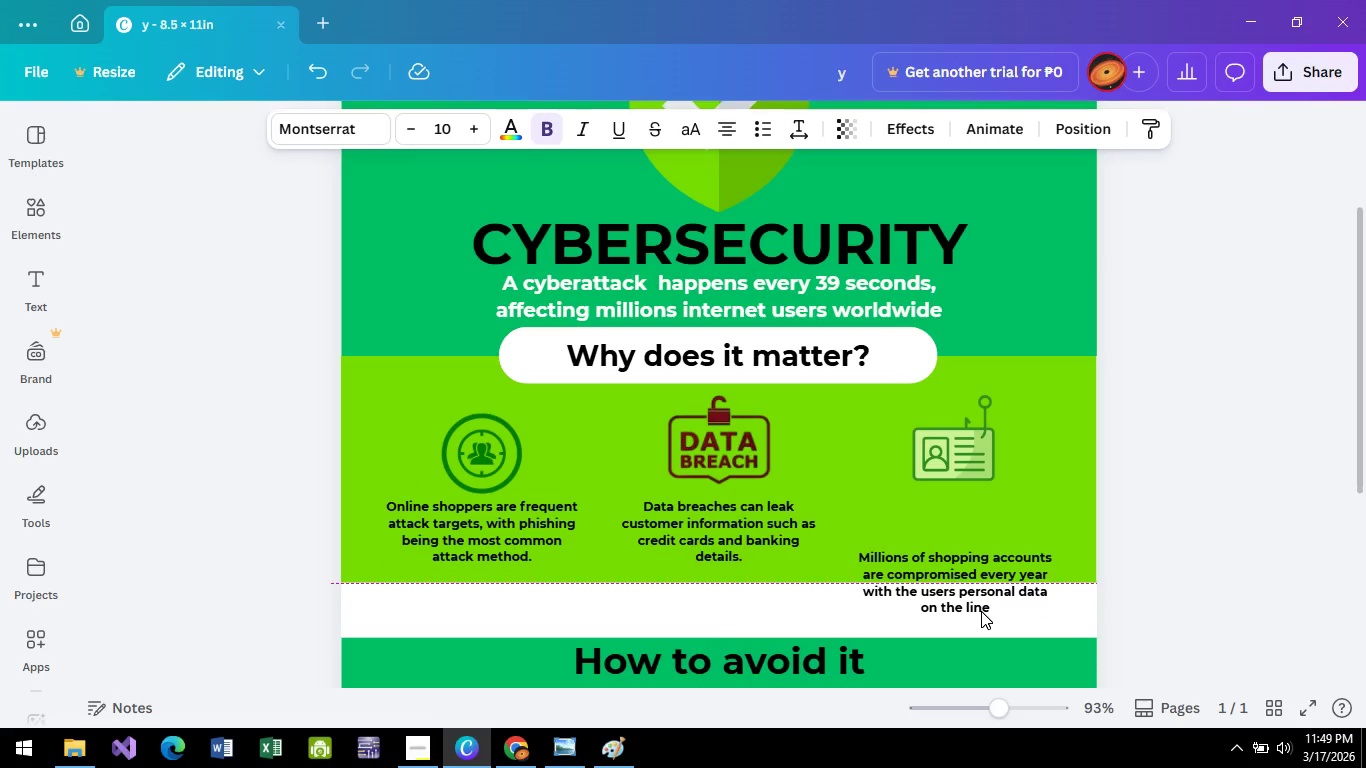 
key(ArrowUp)
 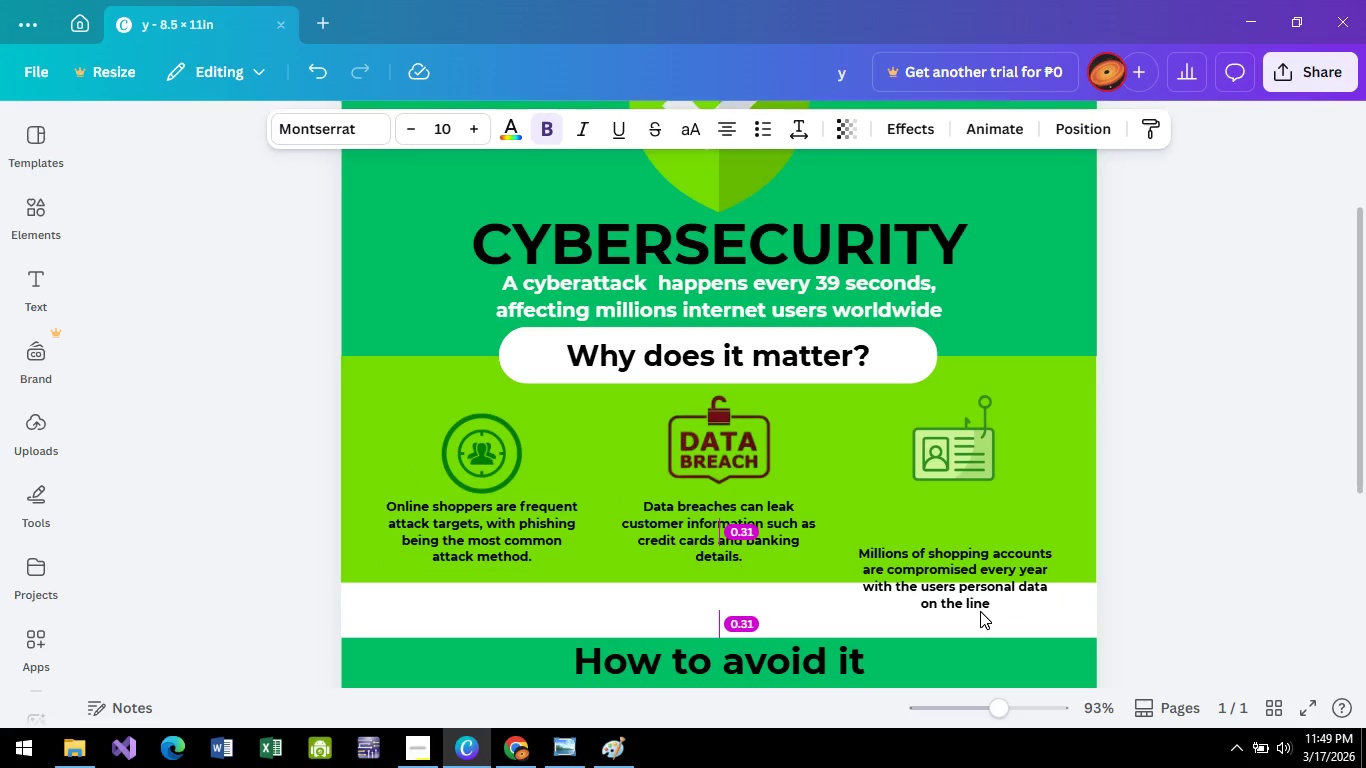 
key(ArrowUp)
 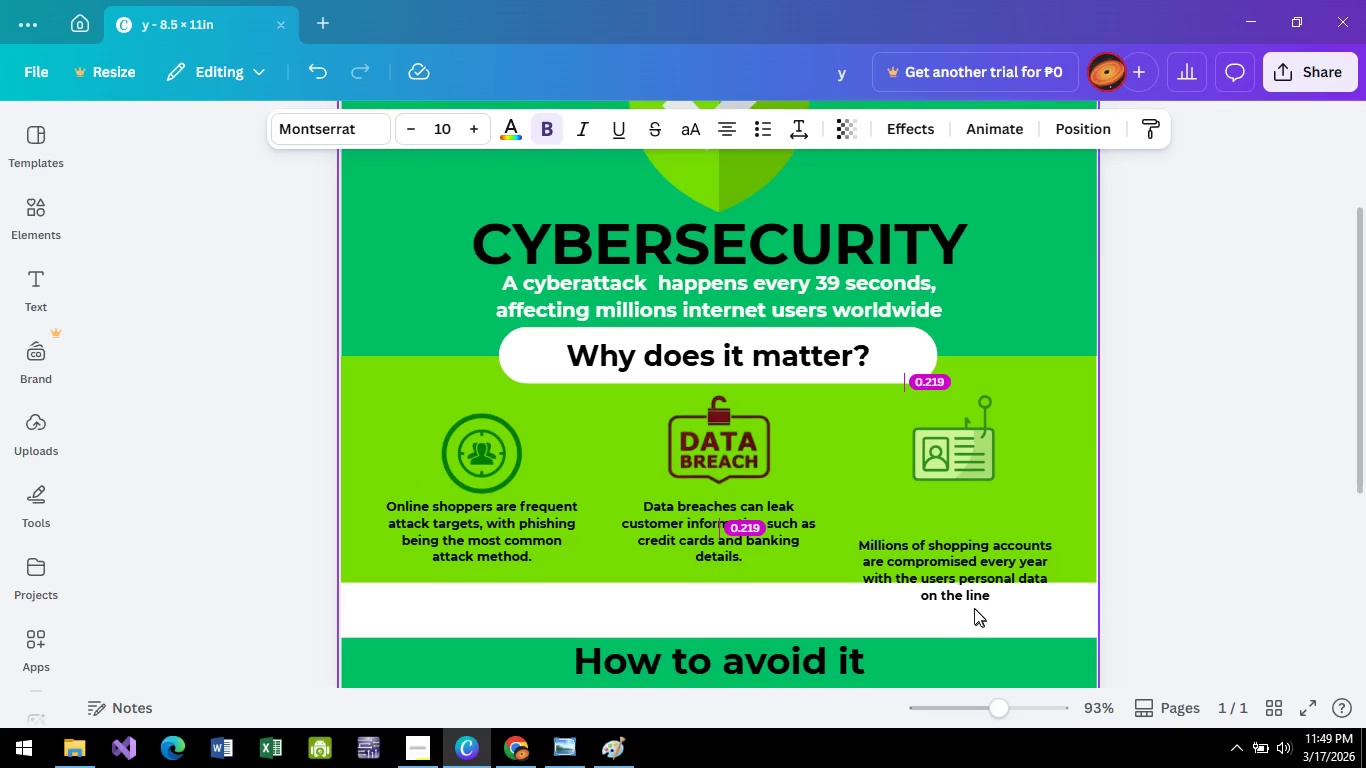 
key(ArrowUp)
 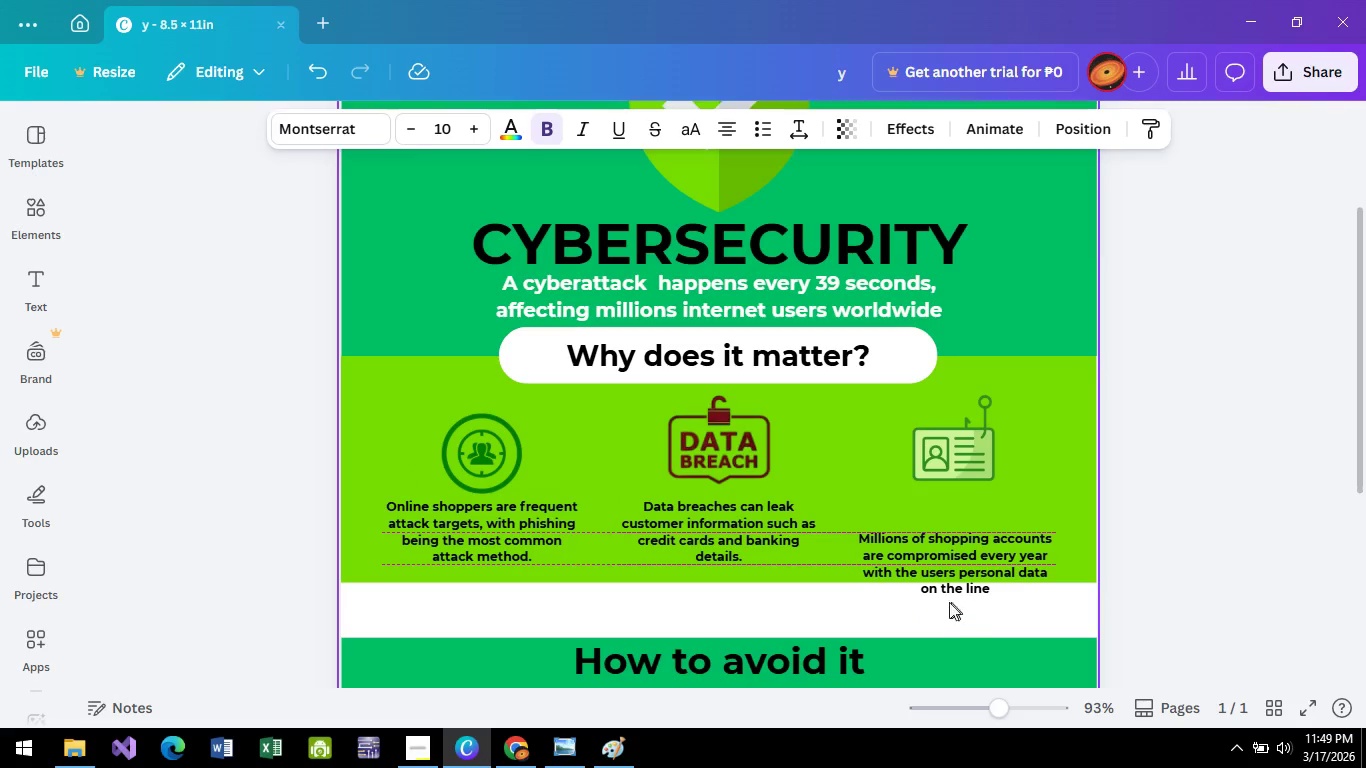 
key(ArrowUp)
 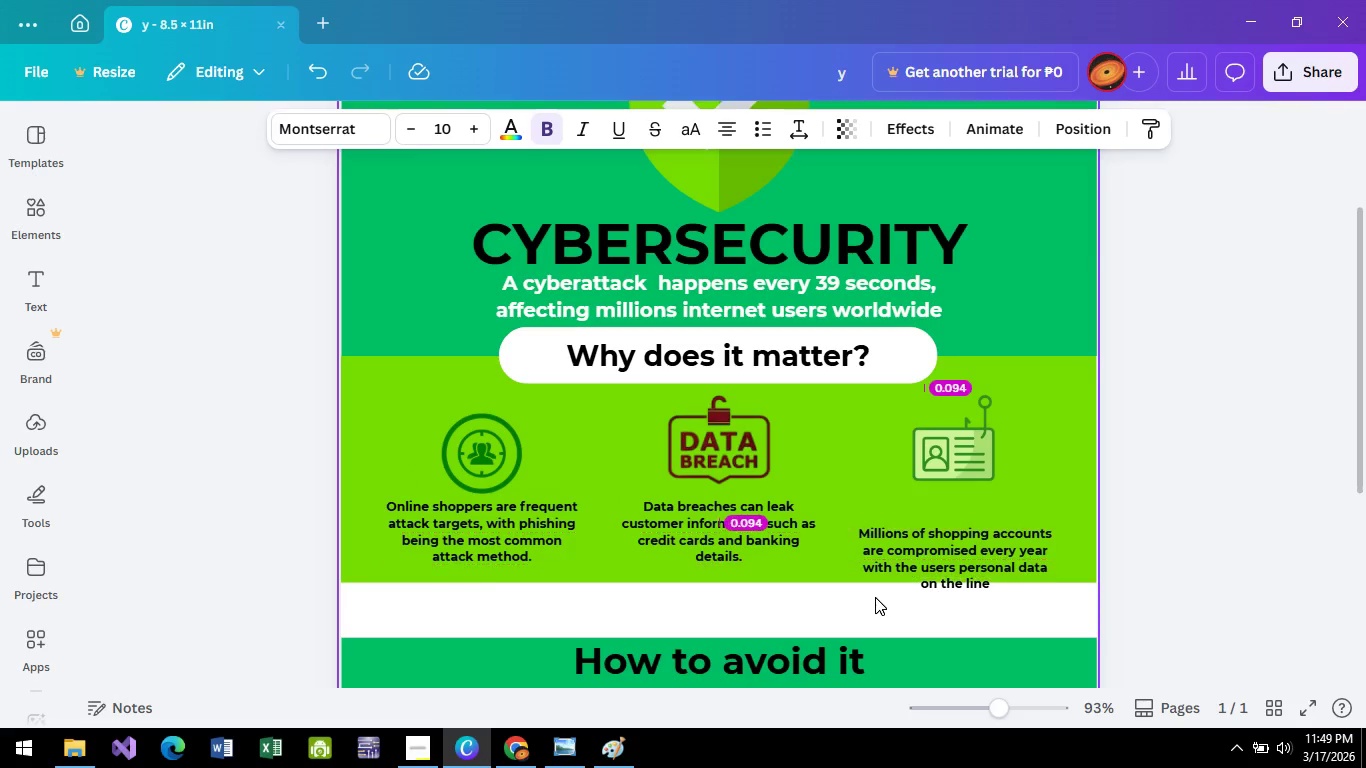 
key(ArrowUp)
 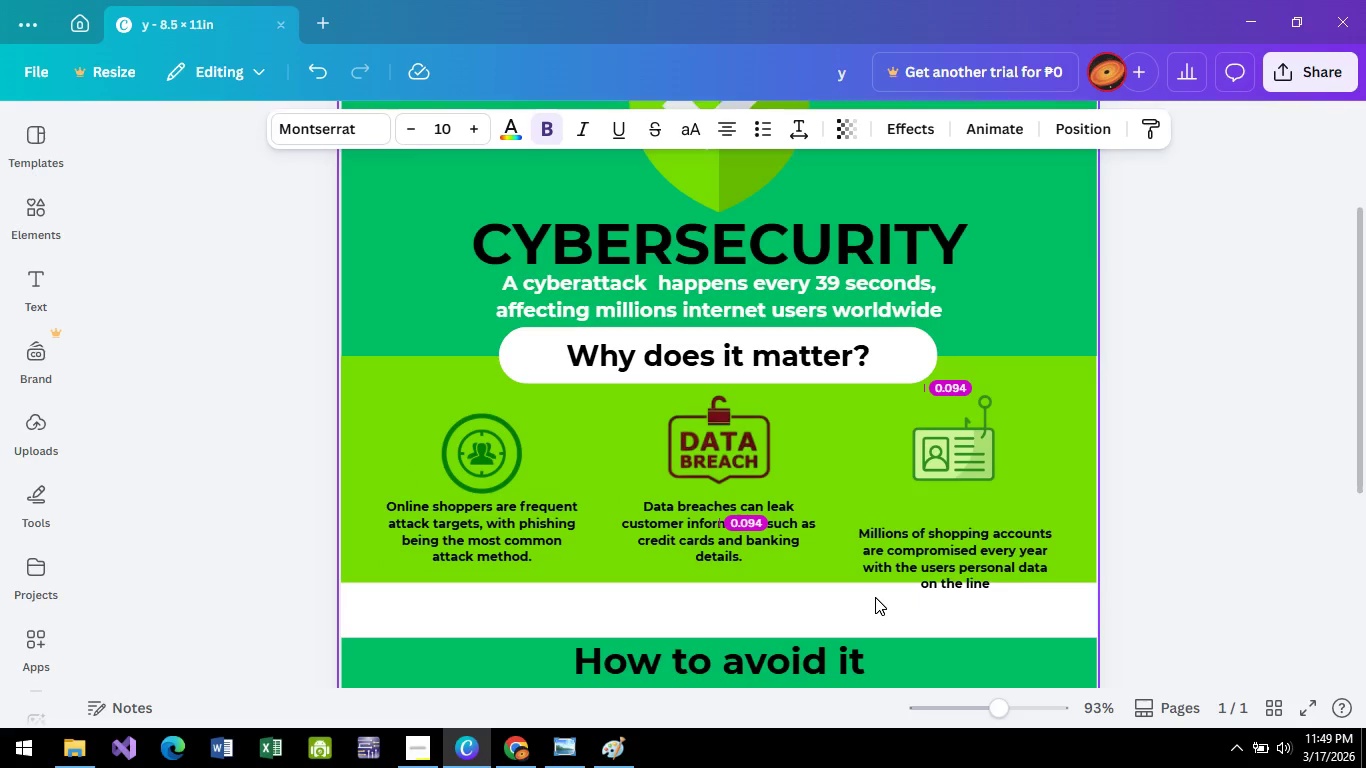 
key(ArrowUp)
 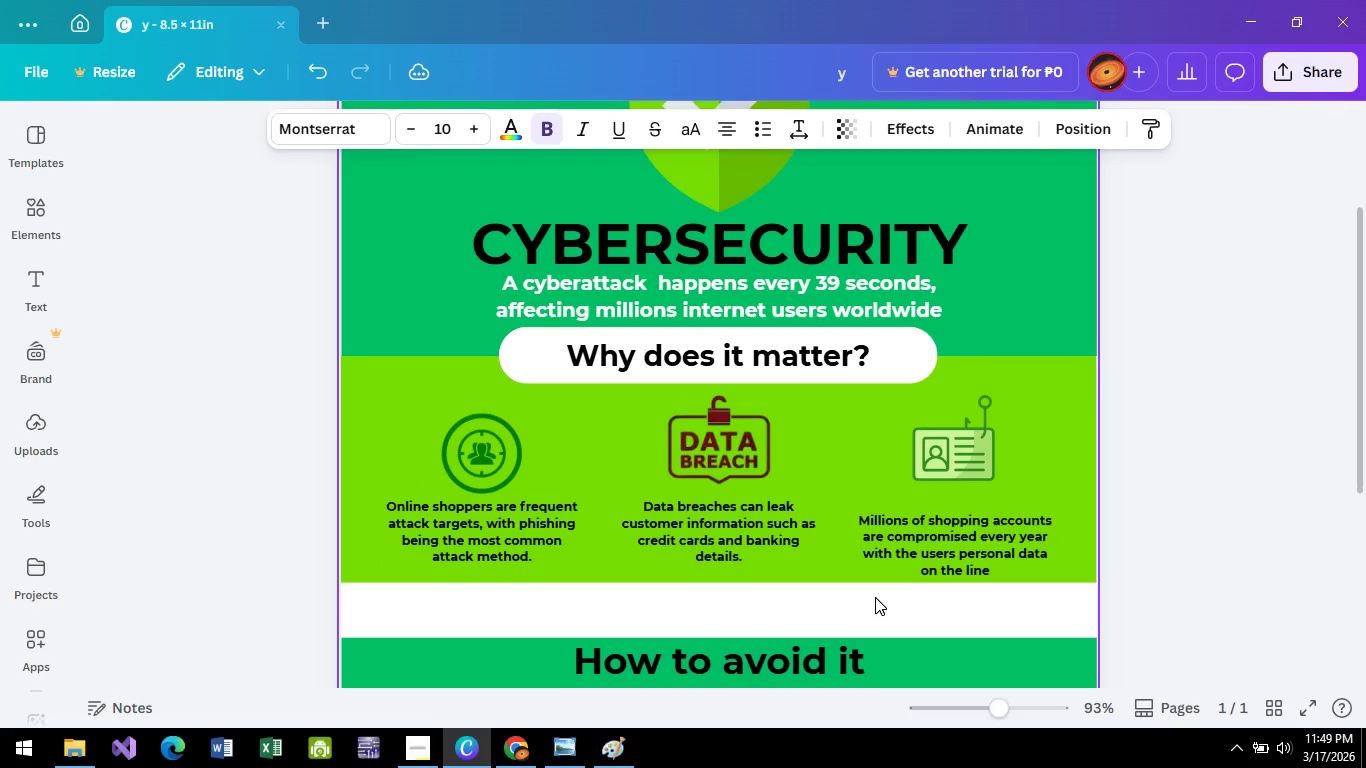 
key(ArrowUp)
 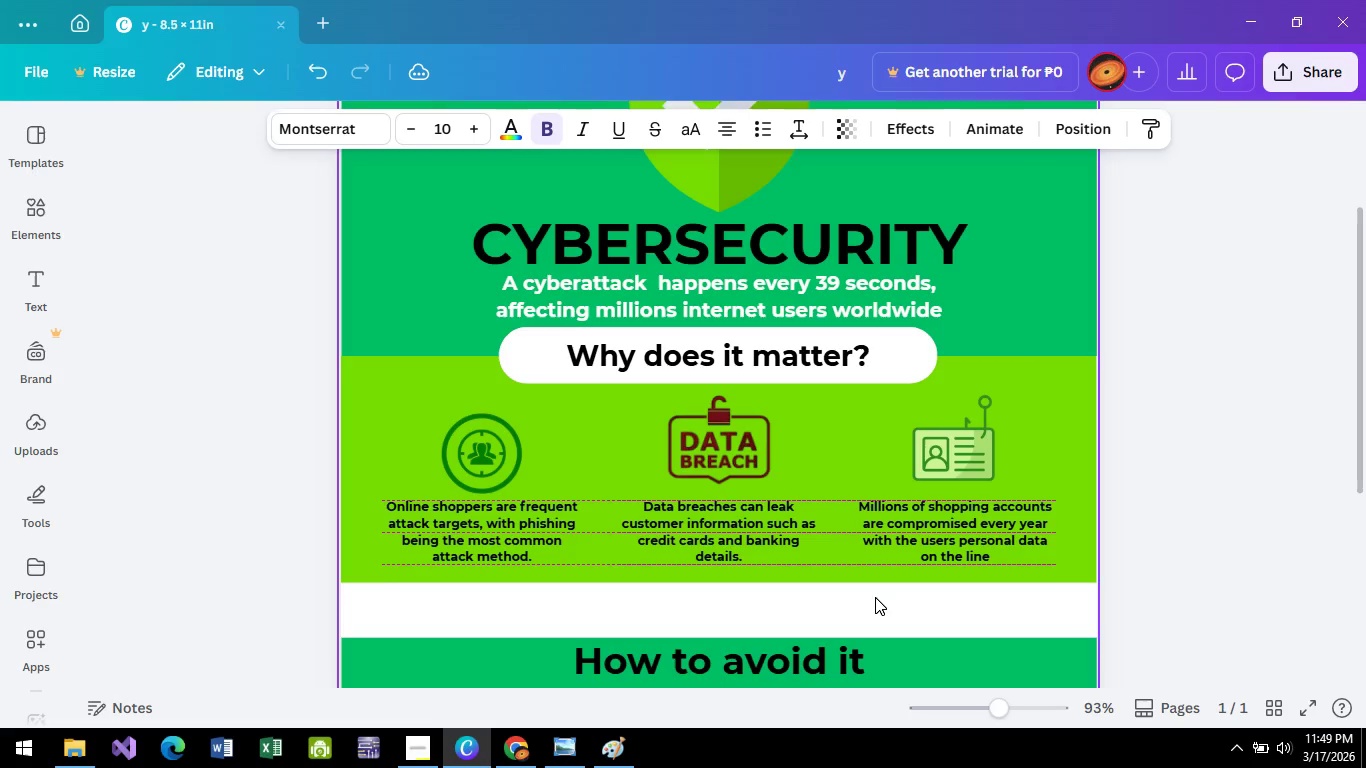 
key(ArrowUp)
 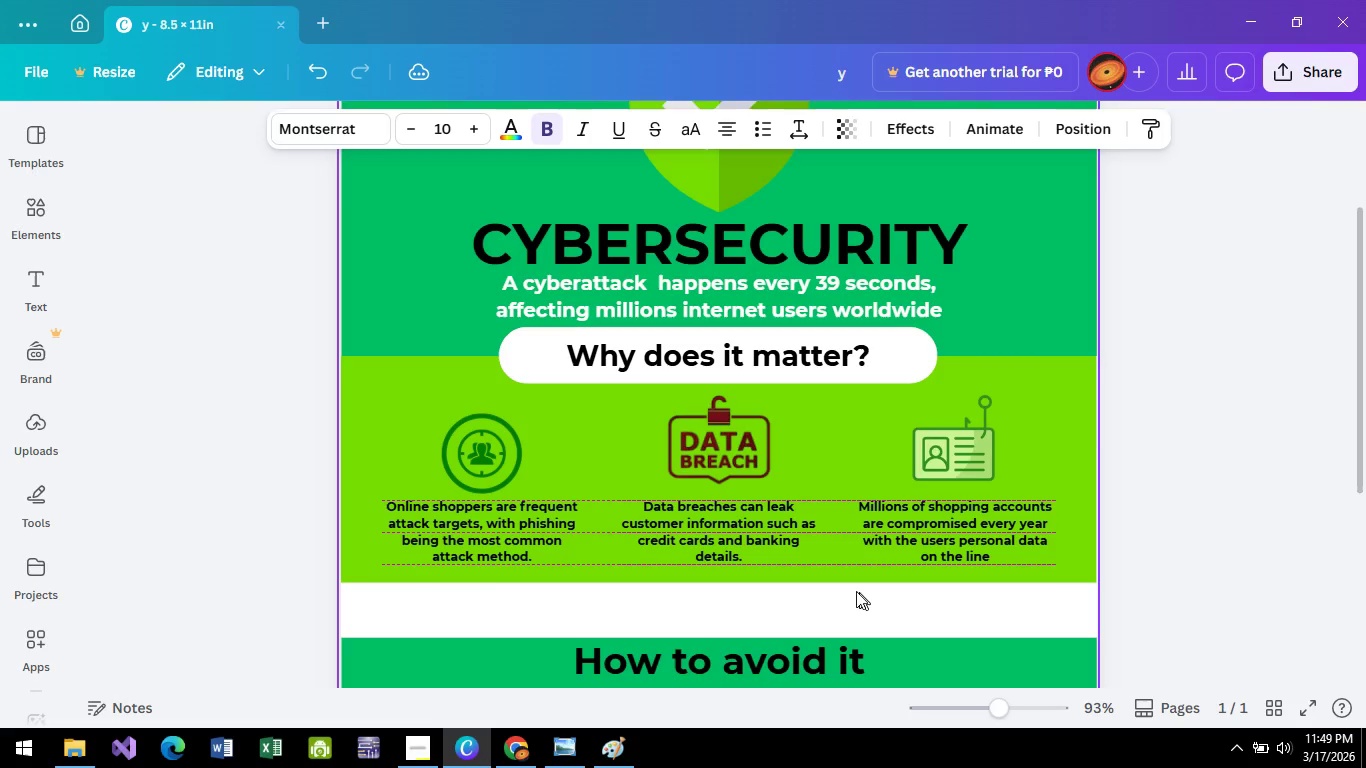 
scroll: coordinate [852, 588], scroll_direction: down, amount: 2.0
 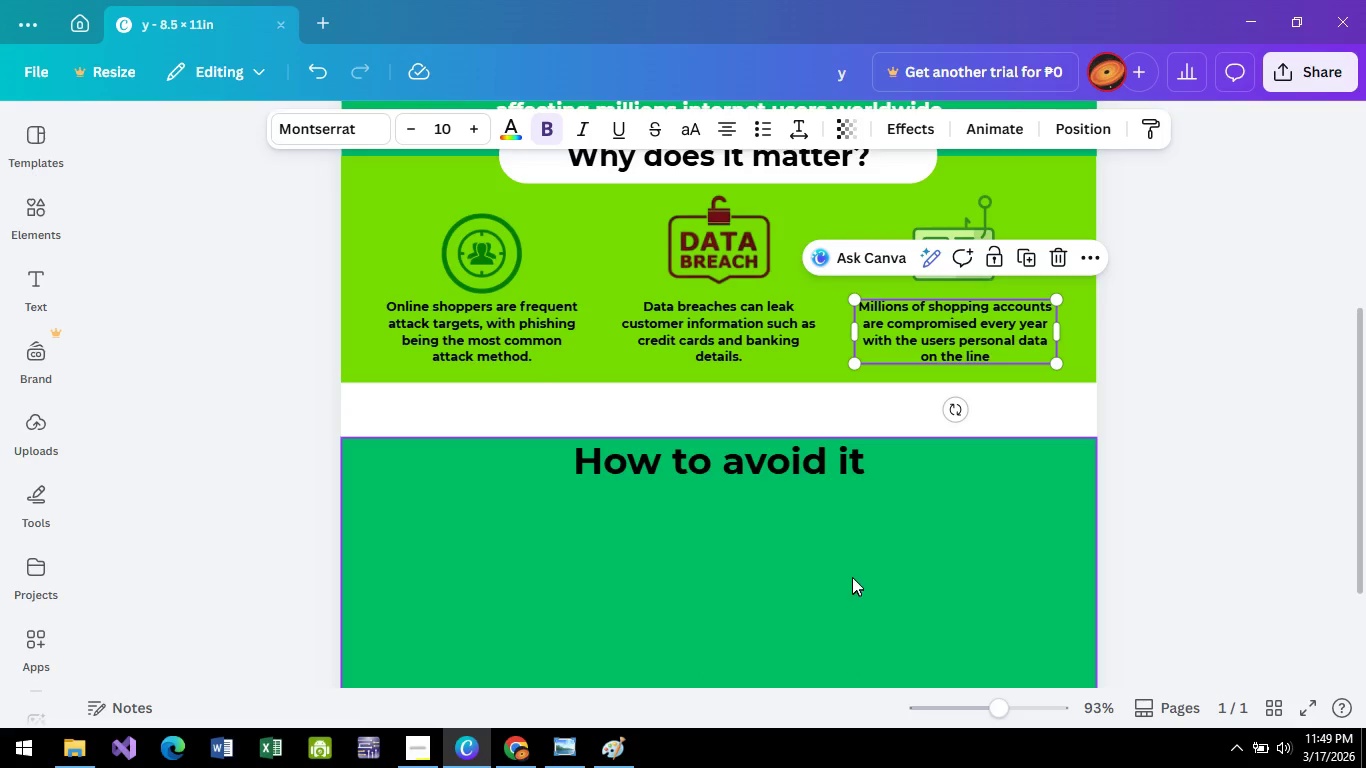 
left_click([853, 572])
 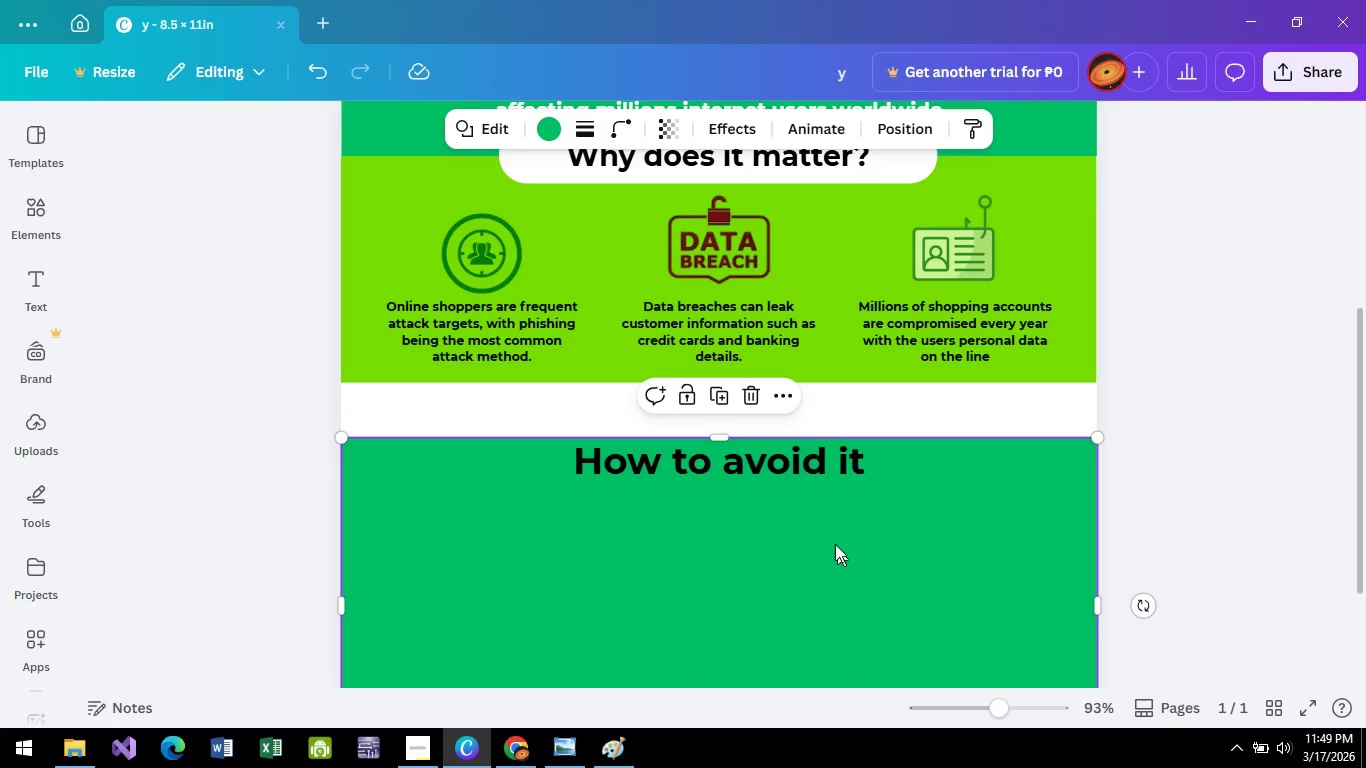 
key(ArrowUp)
 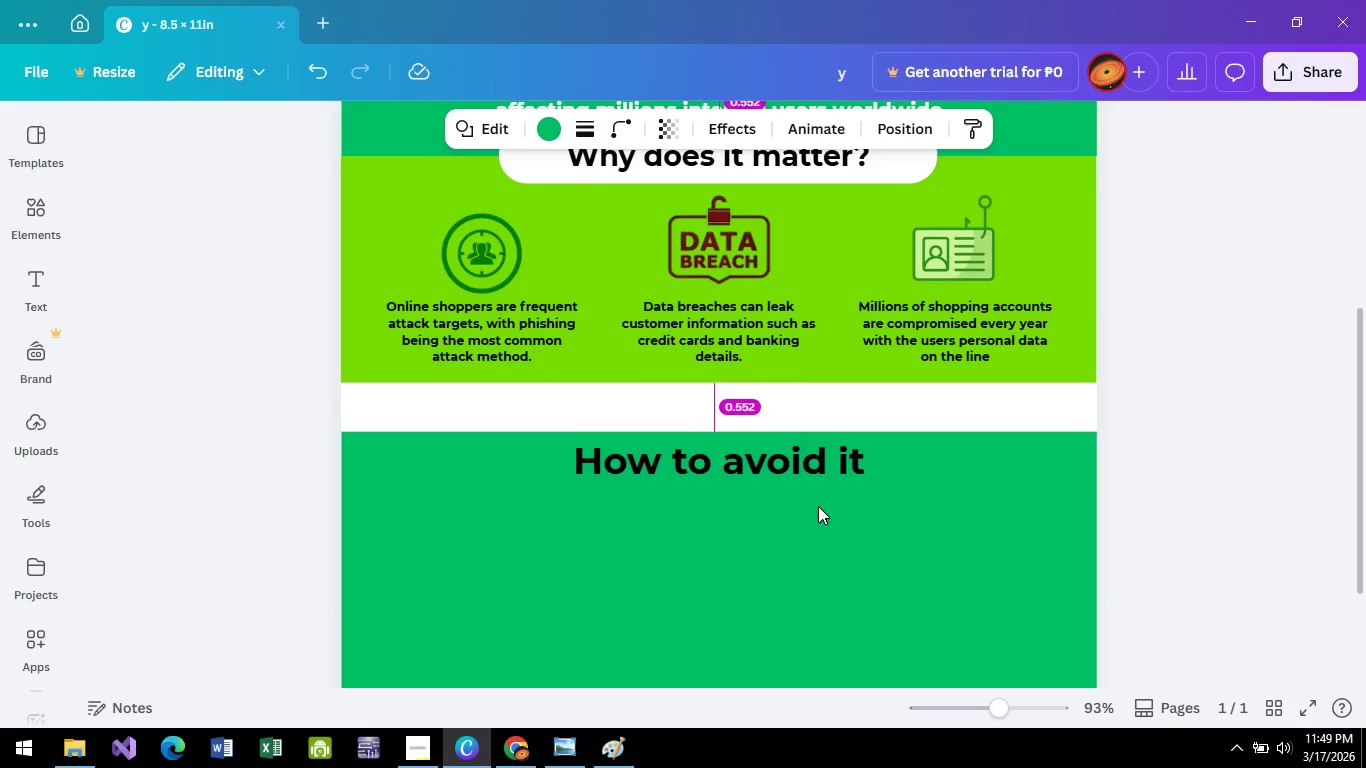 
key(ArrowUp)
 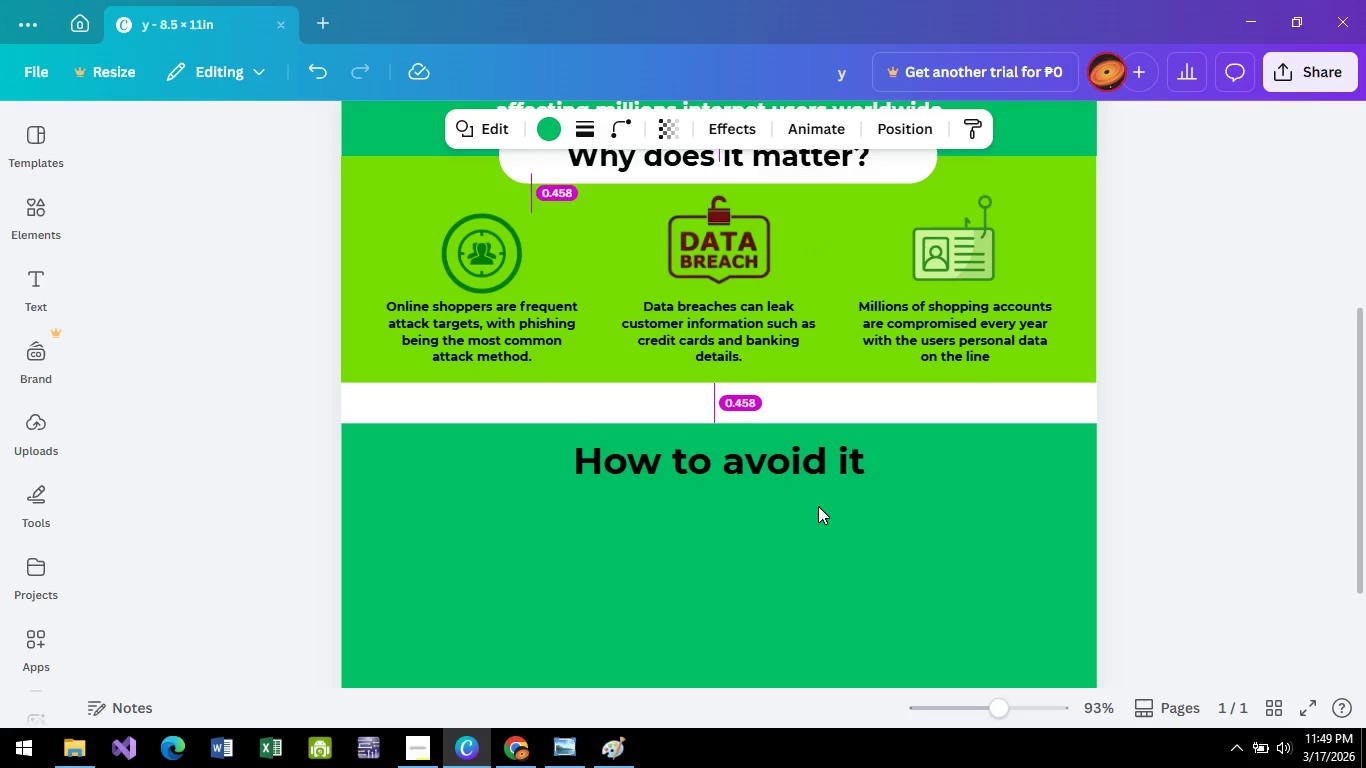 
key(ArrowUp)
 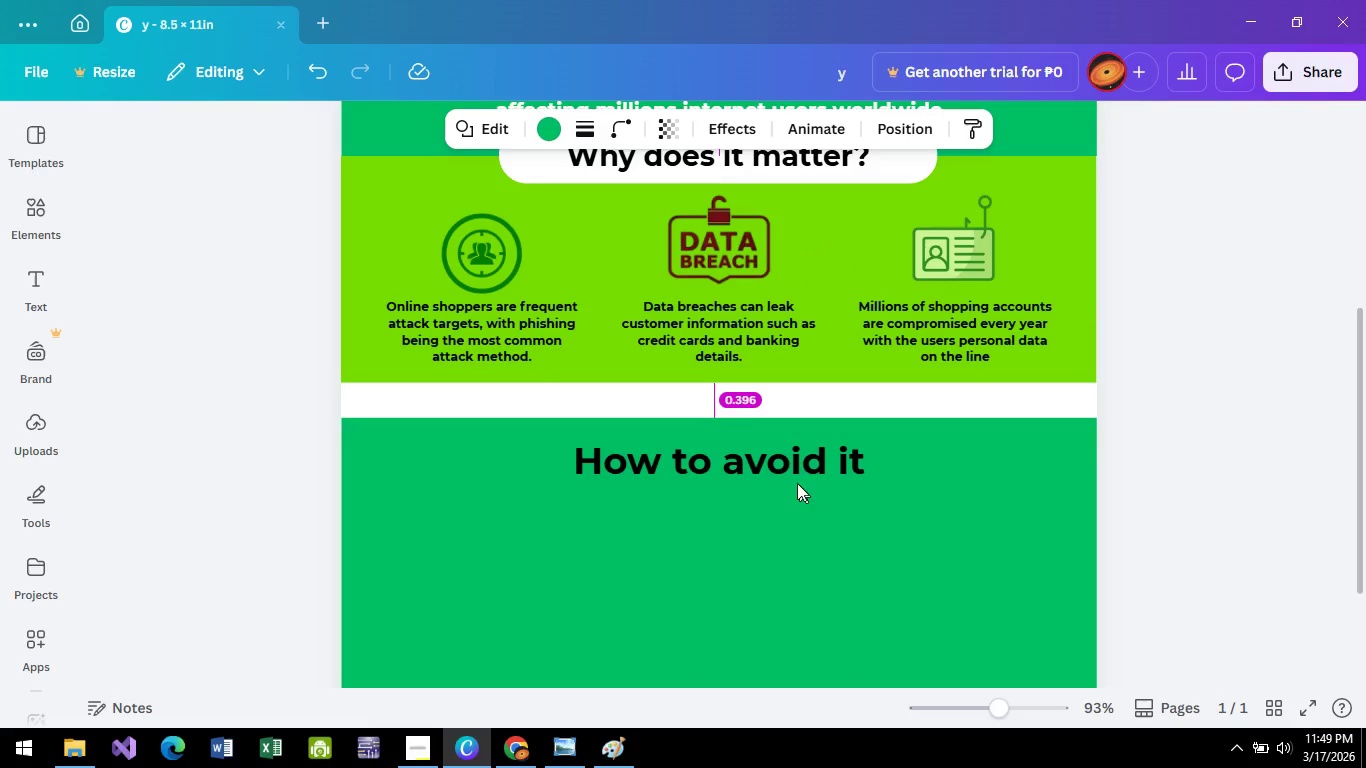 
key(ArrowUp)
 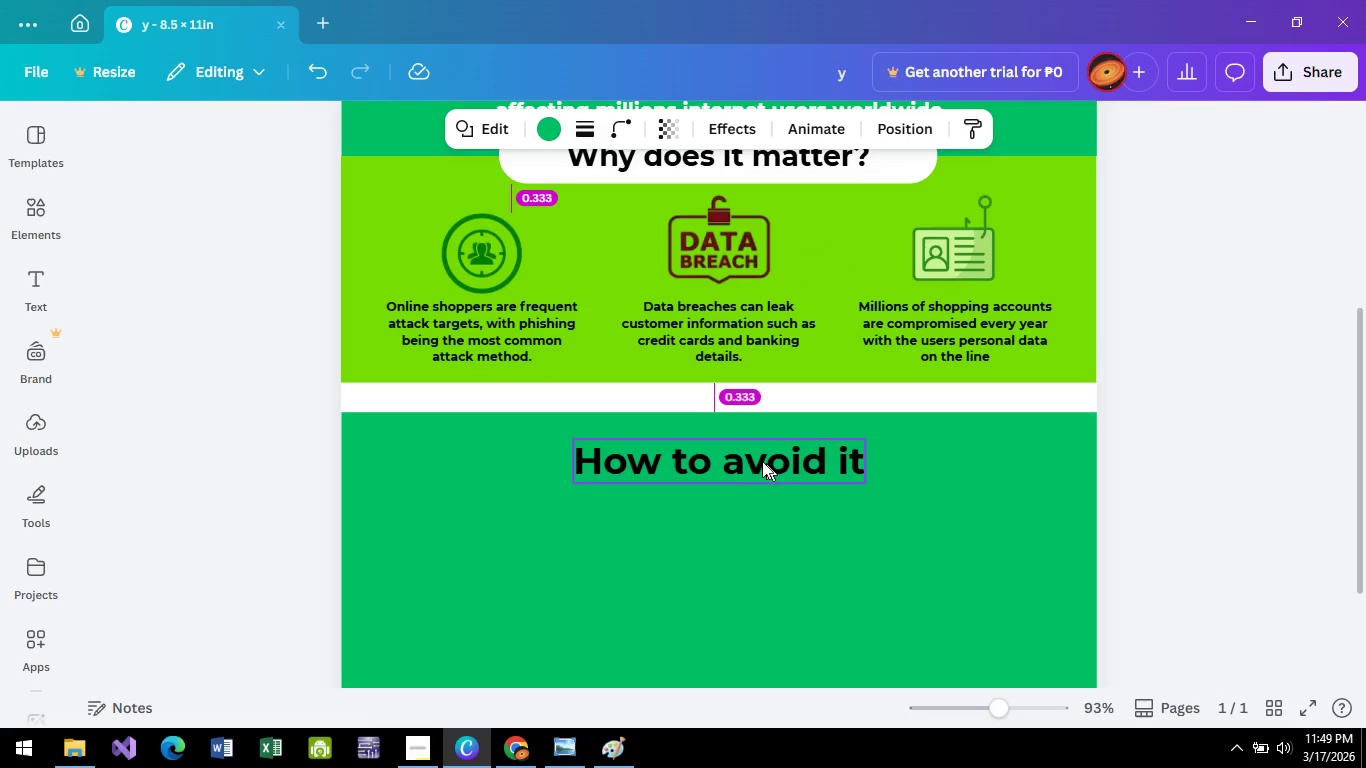 
key(ArrowUp)
 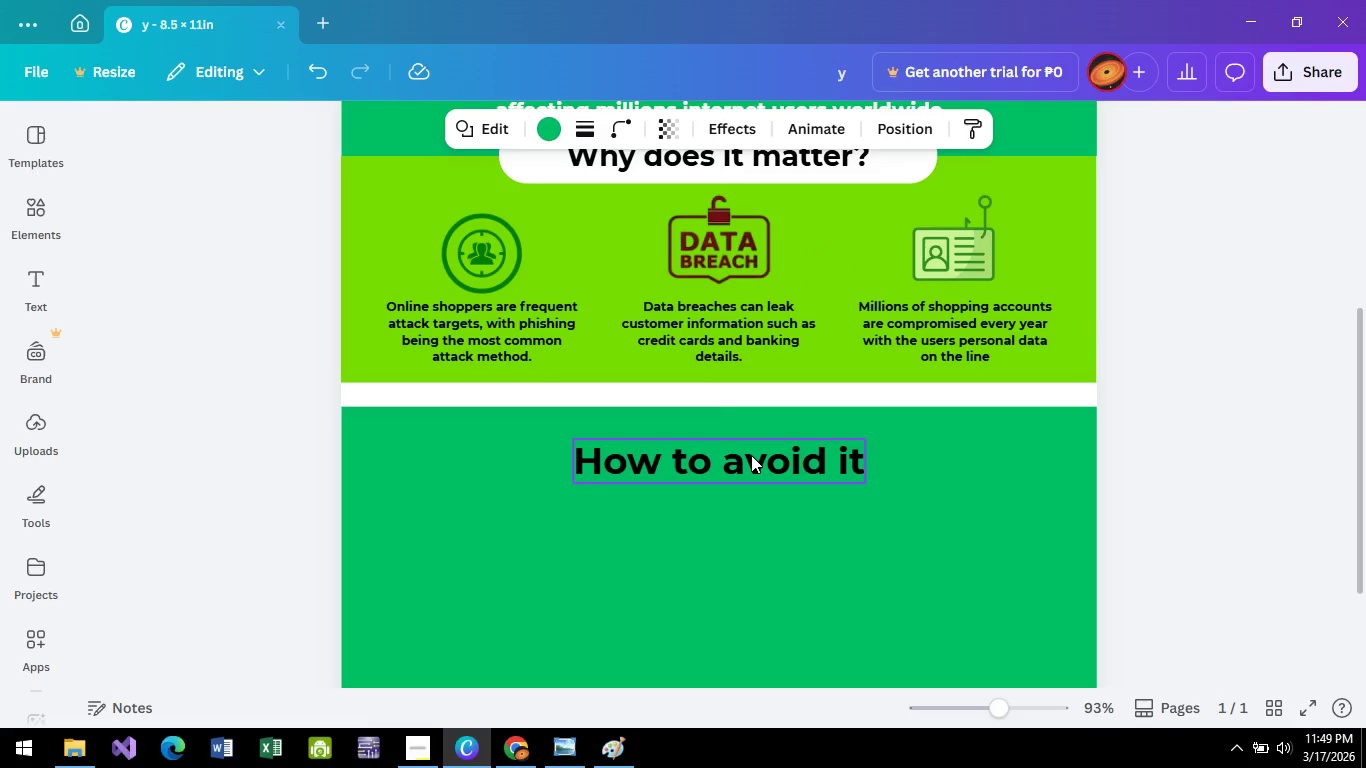 
key(ArrowUp)
 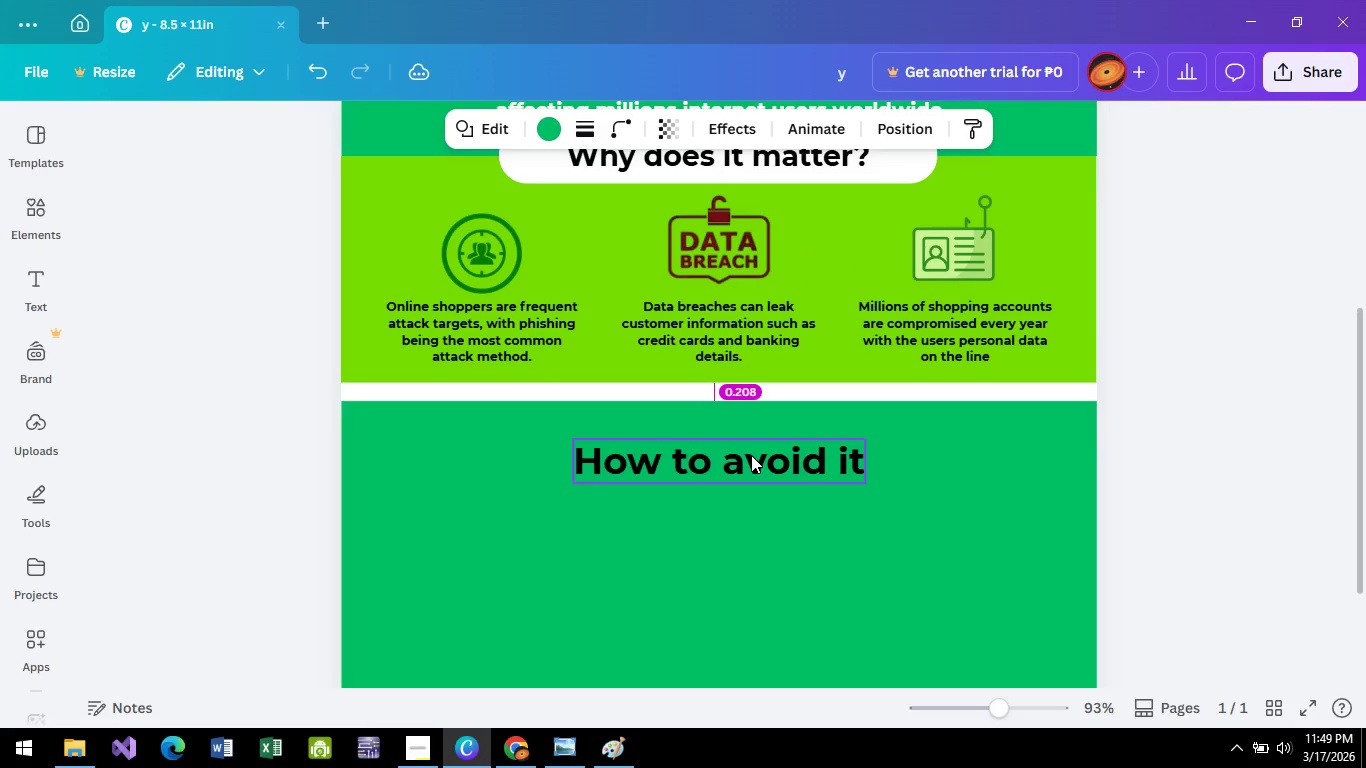 
key(ArrowUp)
 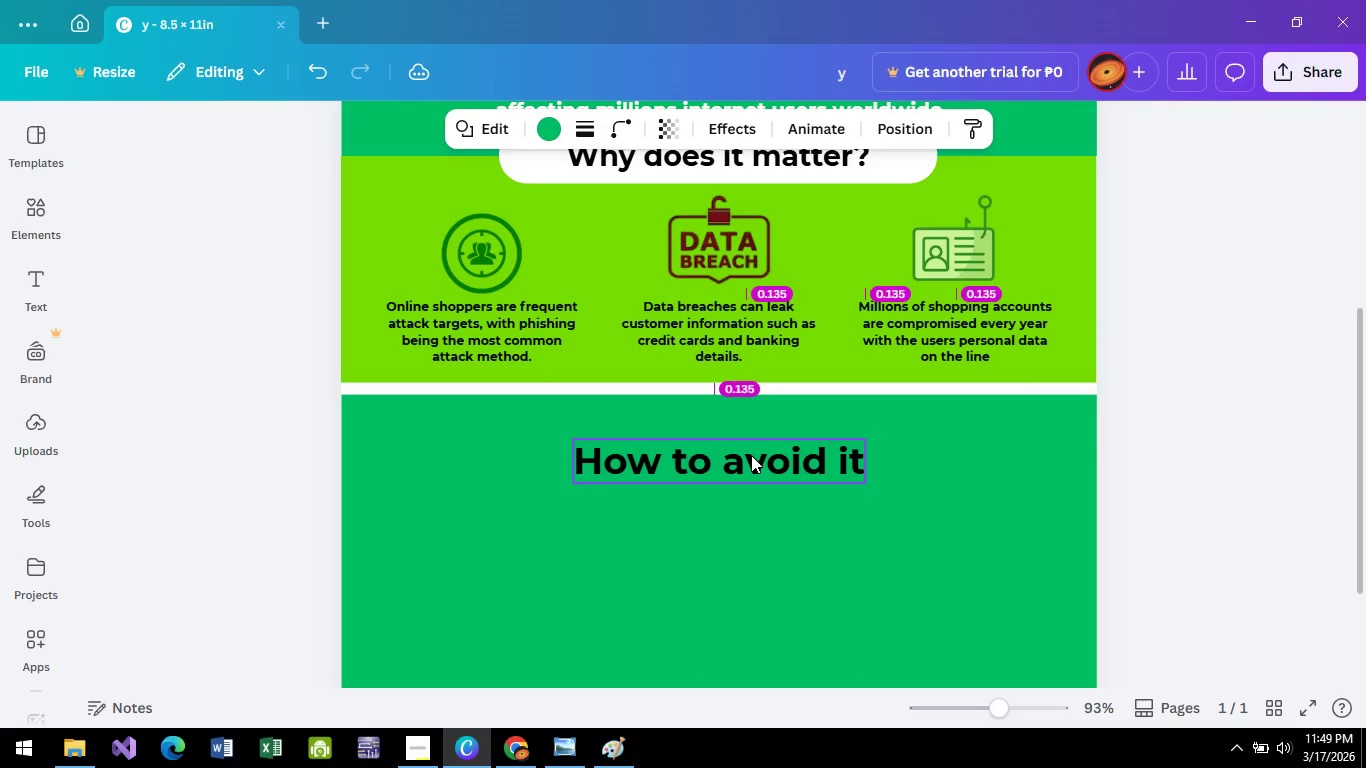 
key(ArrowUp)
 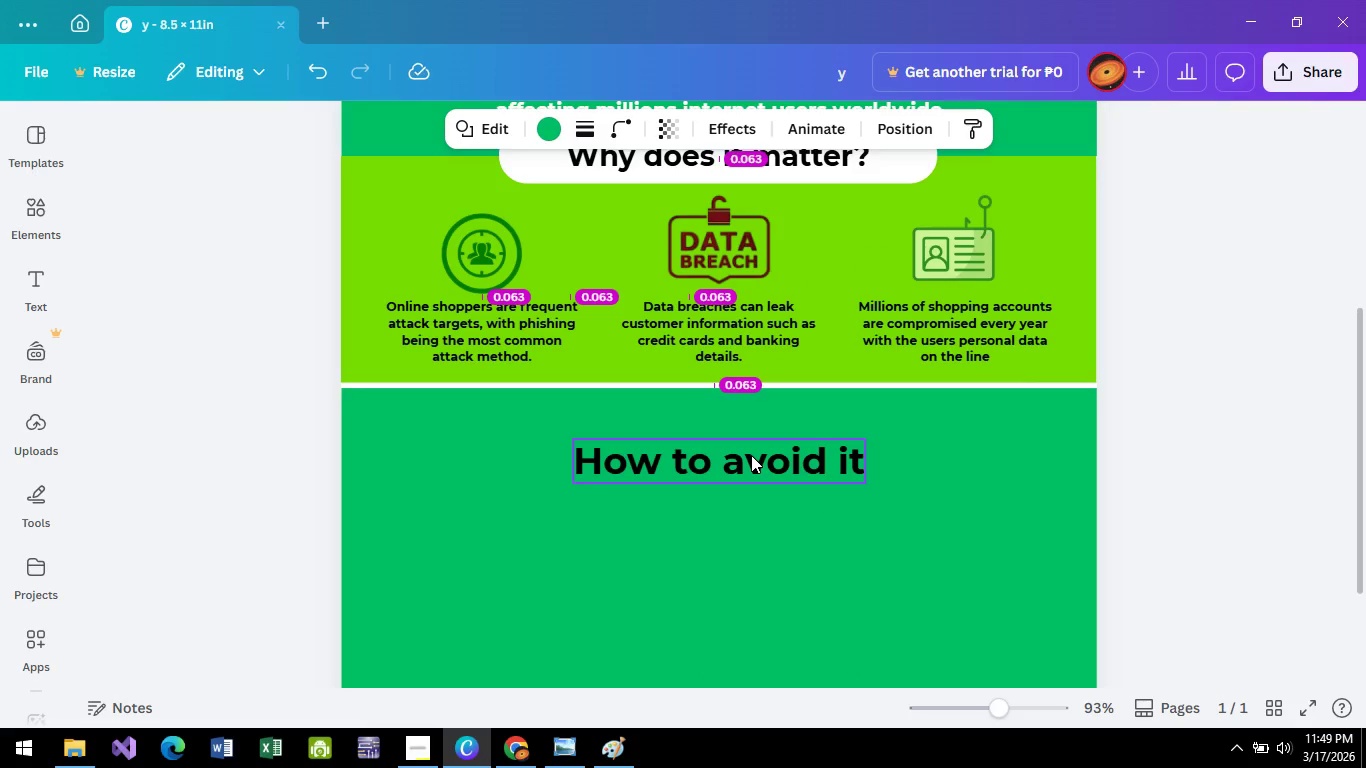 
key(ArrowUp)
 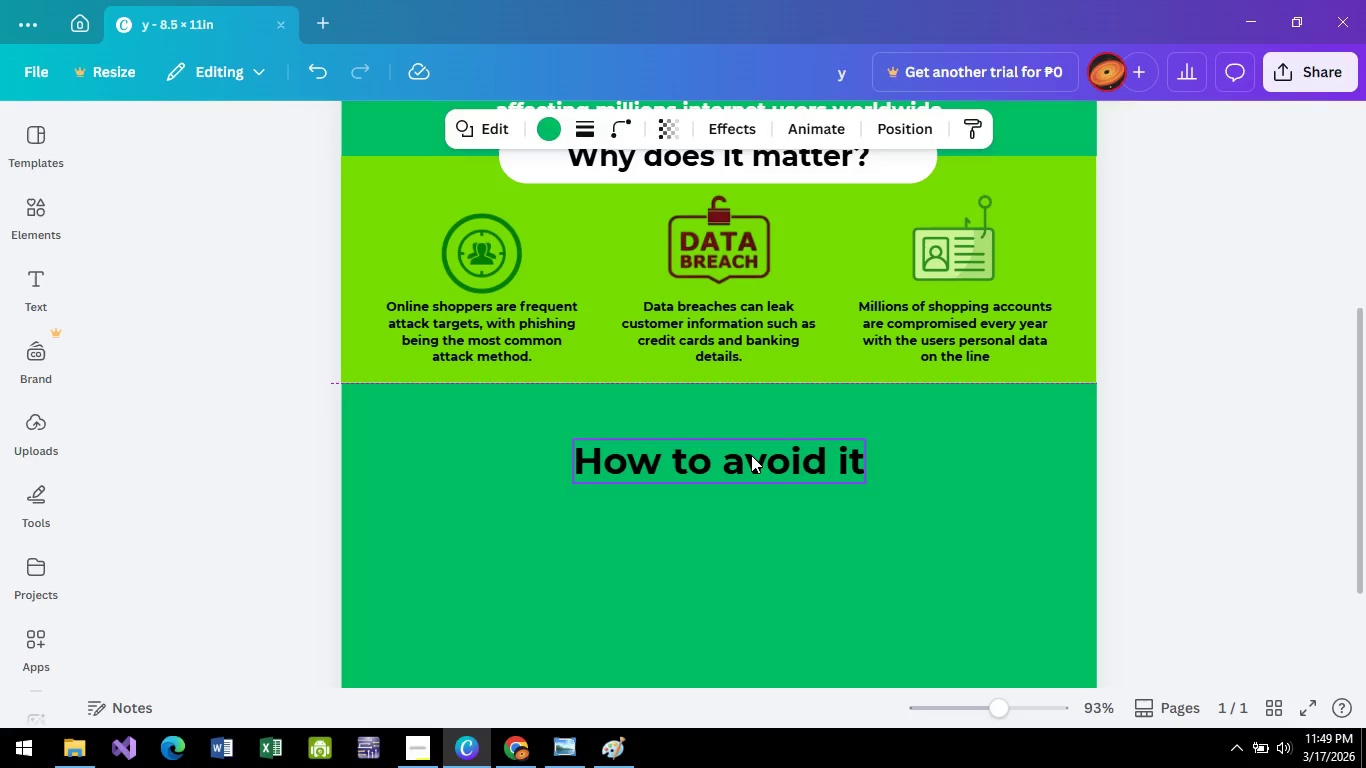 
left_click([751, 455])
 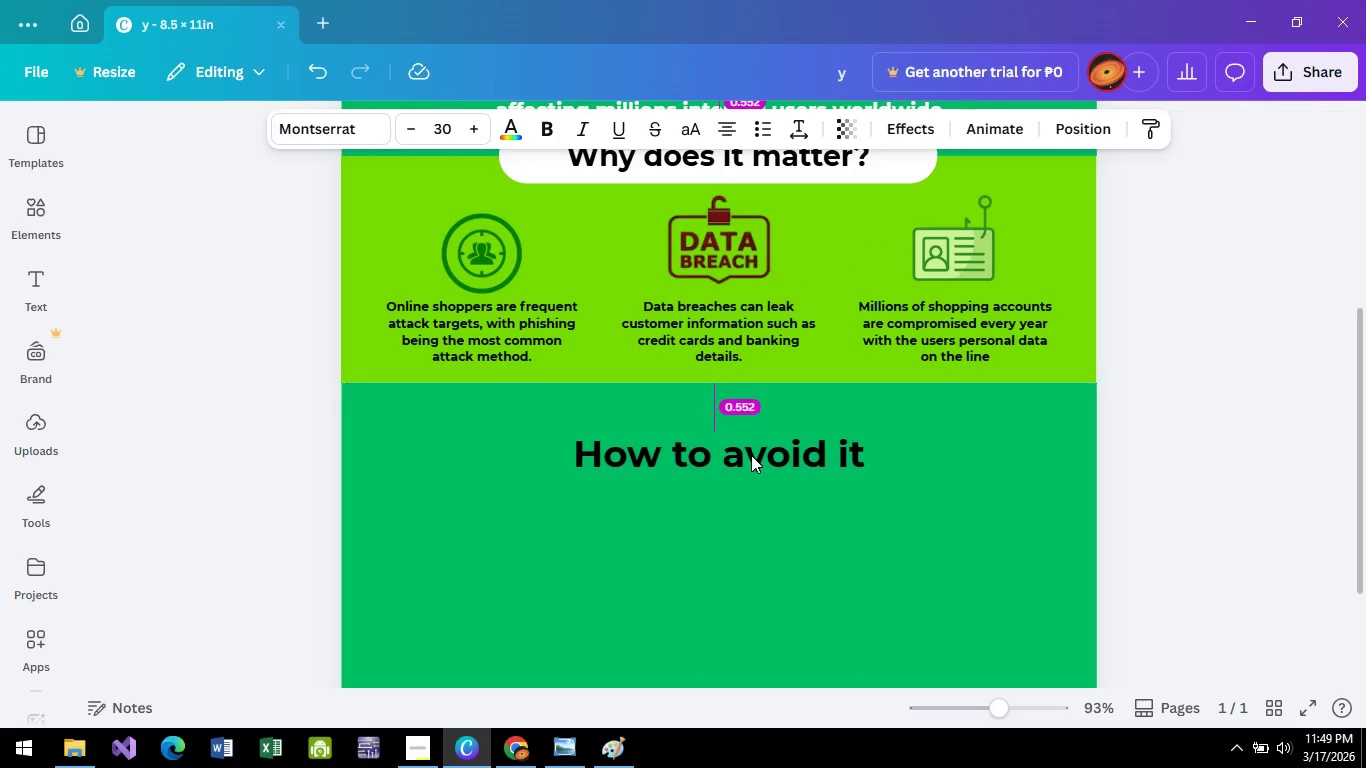 
key(ArrowUp)
 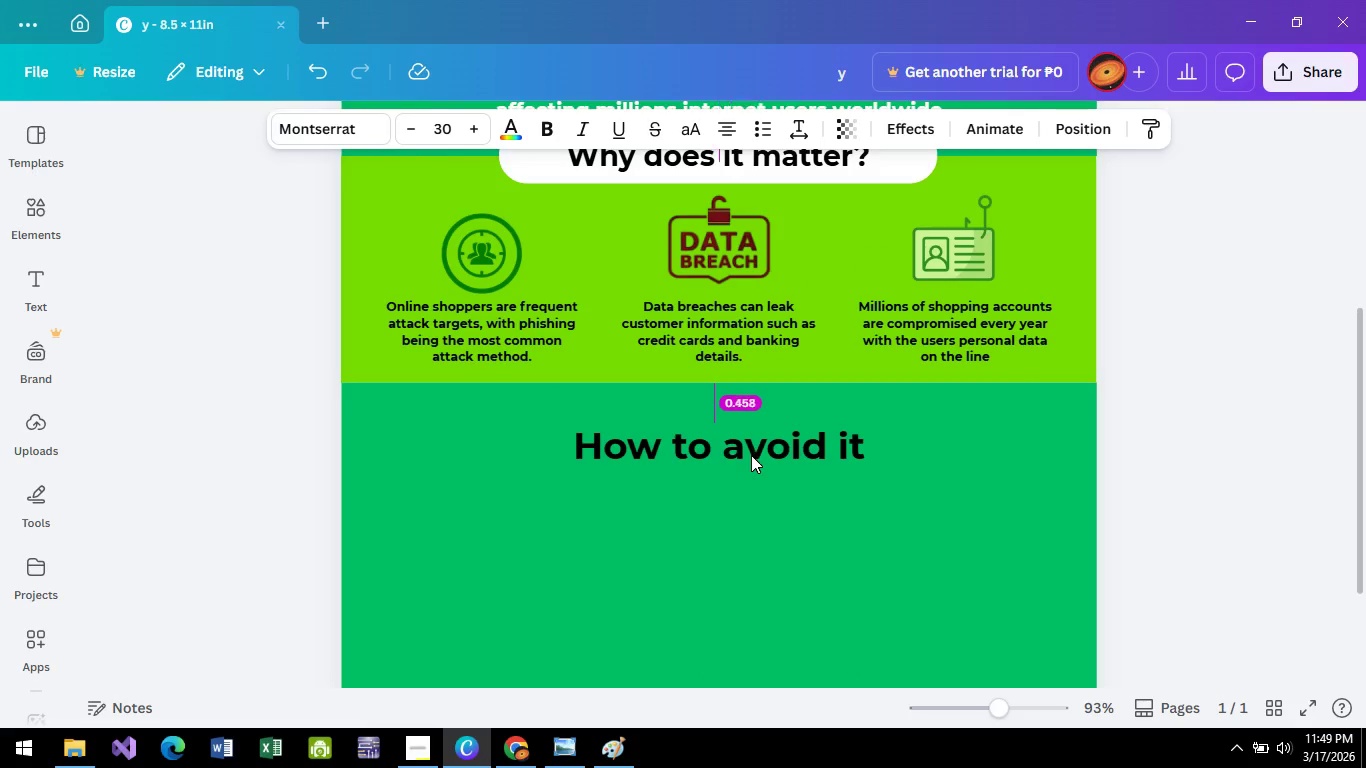 
key(ArrowUp)
 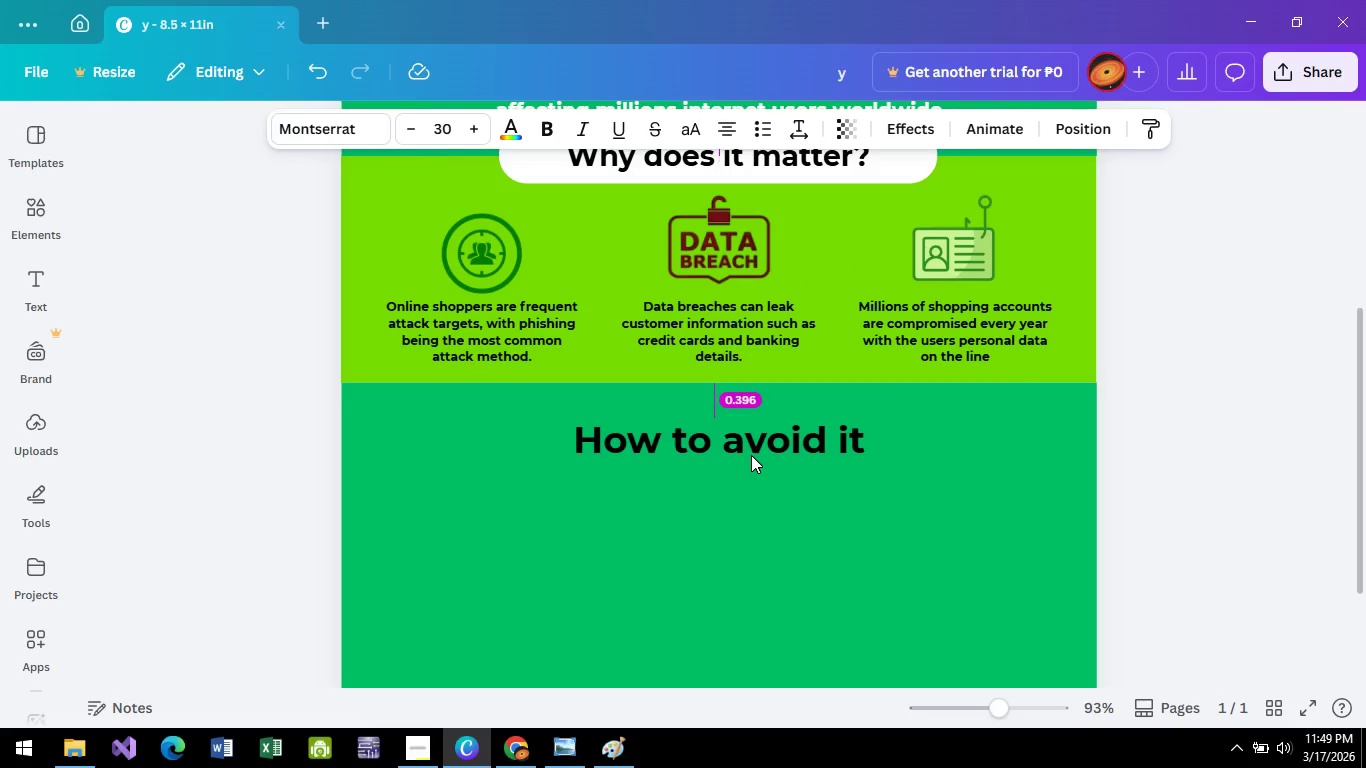 
key(ArrowUp)
 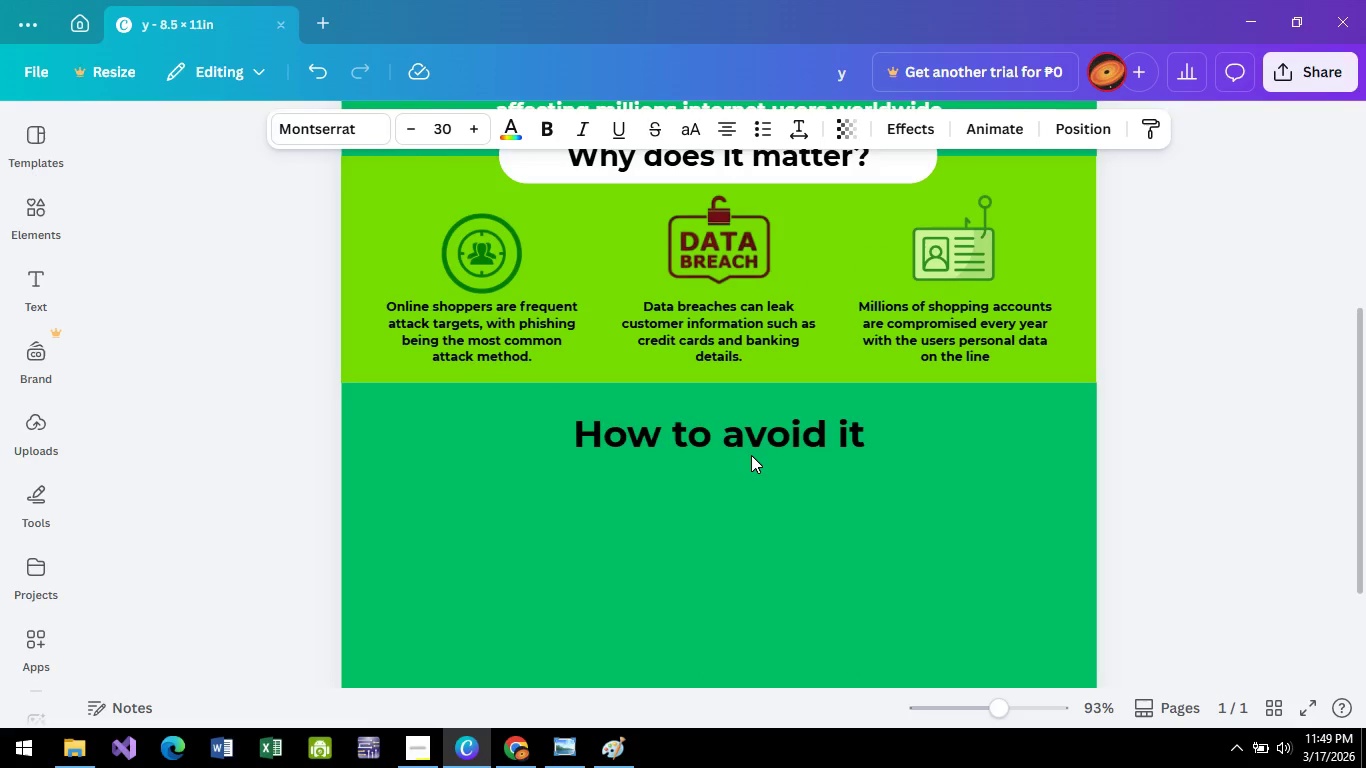 
key(ArrowUp)
 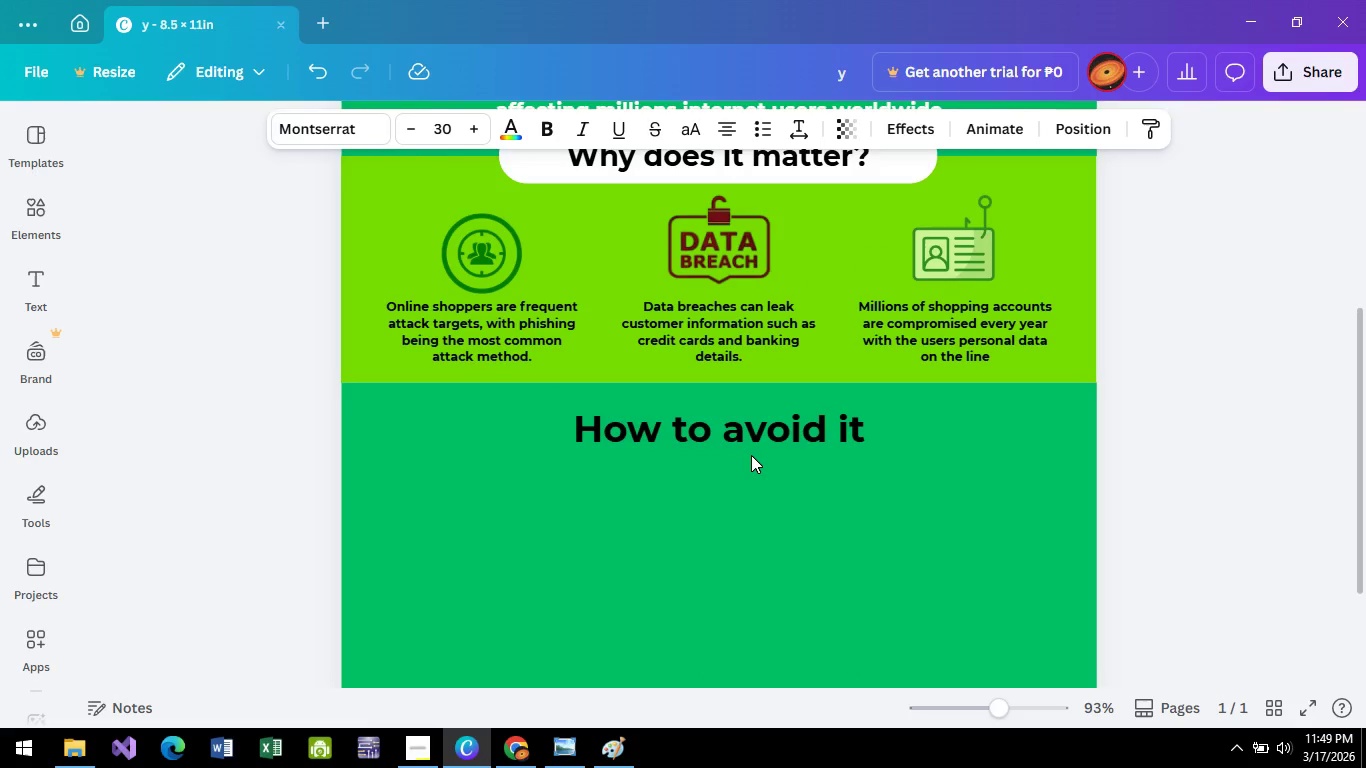 
key(ArrowUp)
 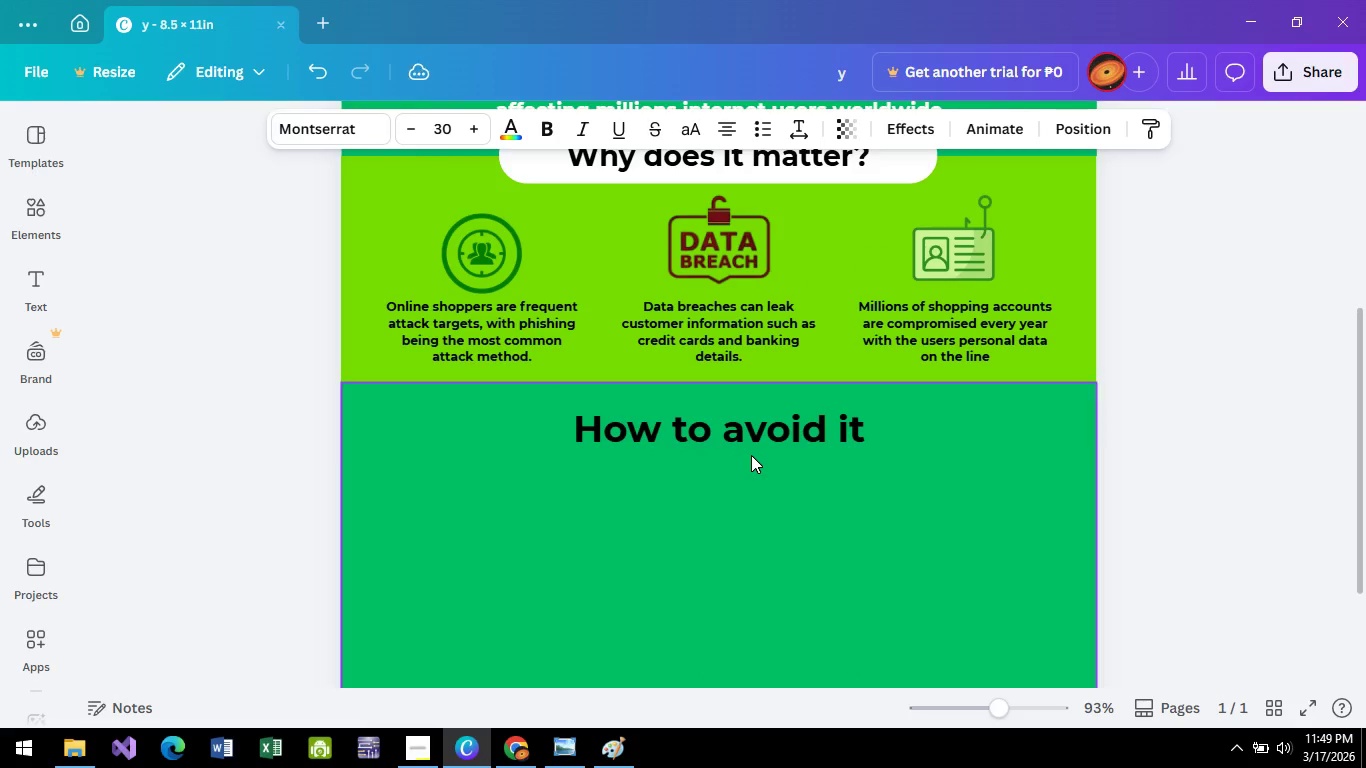 
key(ArrowUp)
 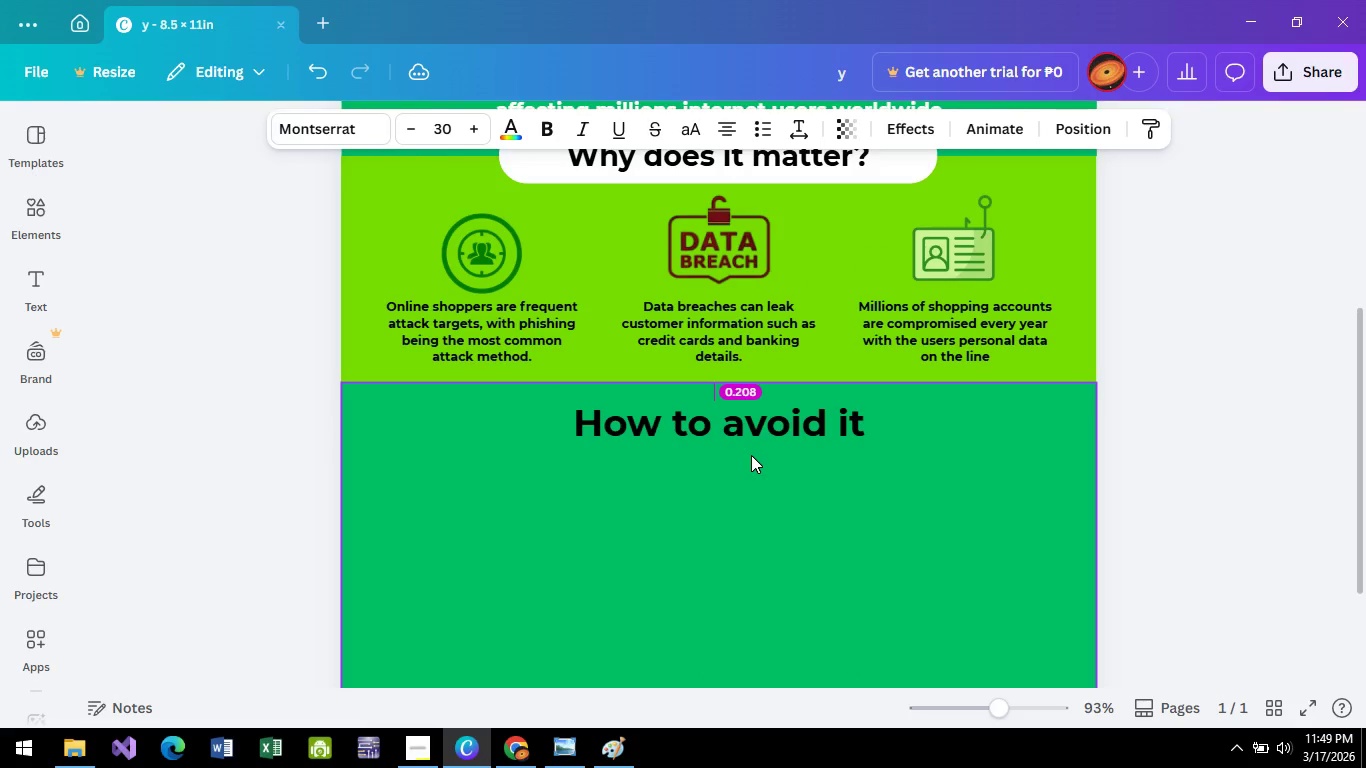 
key(ArrowUp)
 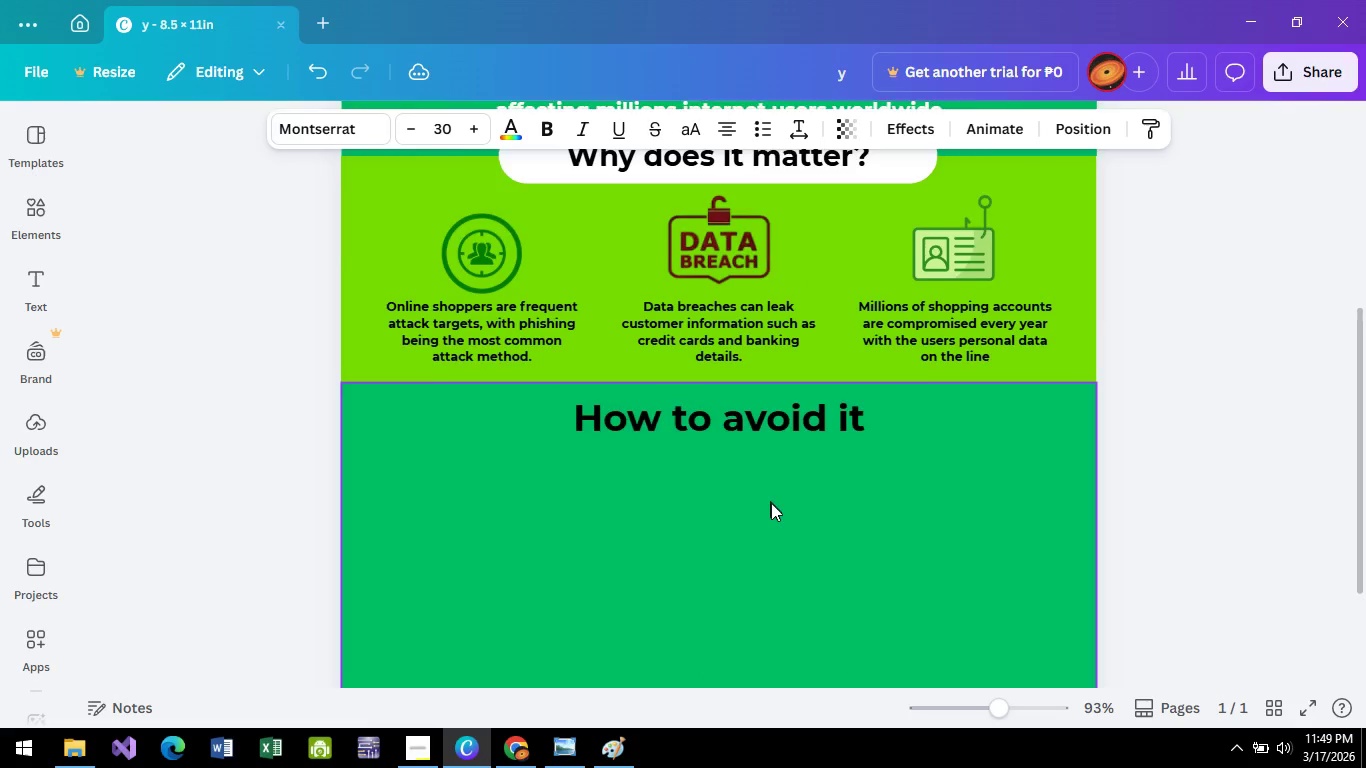 
scroll: coordinate [773, 507], scroll_direction: down, amount: 2.0
 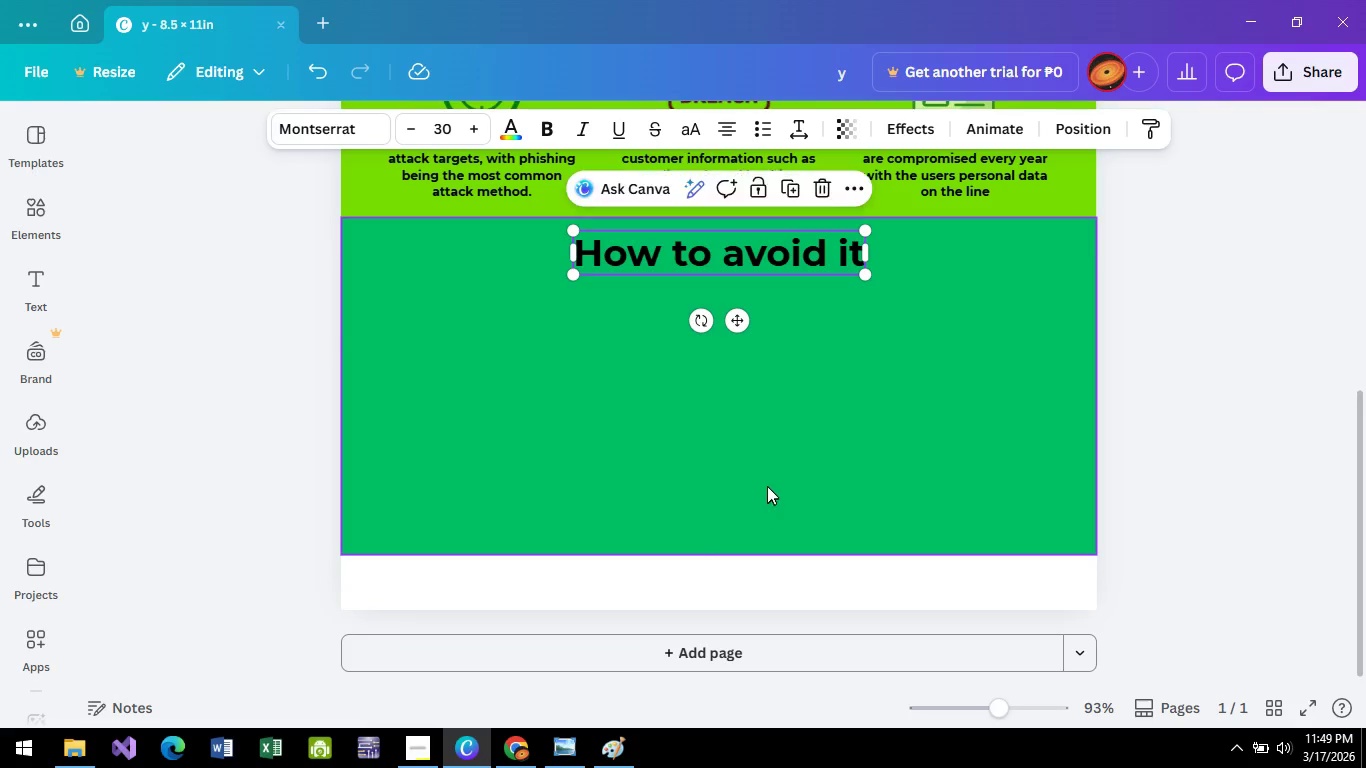 
left_click([767, 486])
 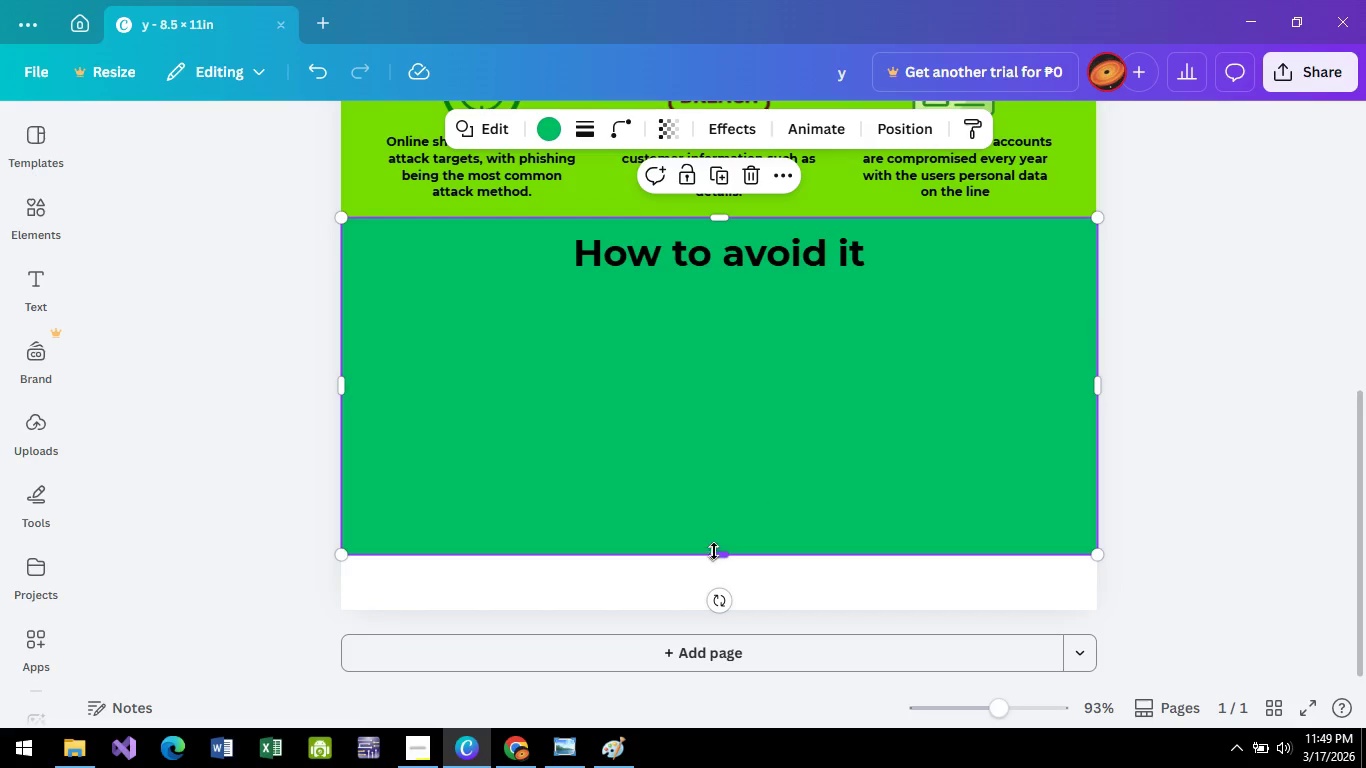 
left_click_drag(start_coordinate=[717, 550], to_coordinate=[722, 603])
 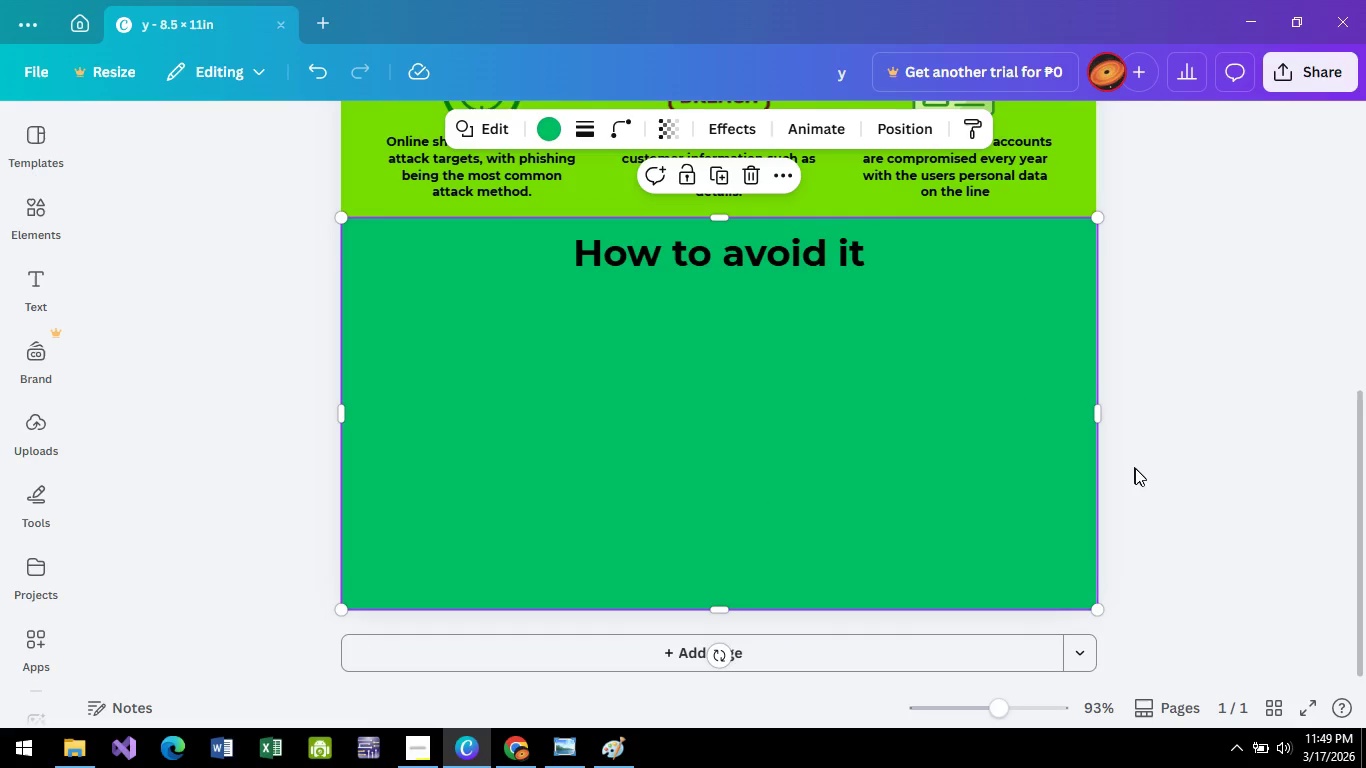 
left_click([1170, 476])
 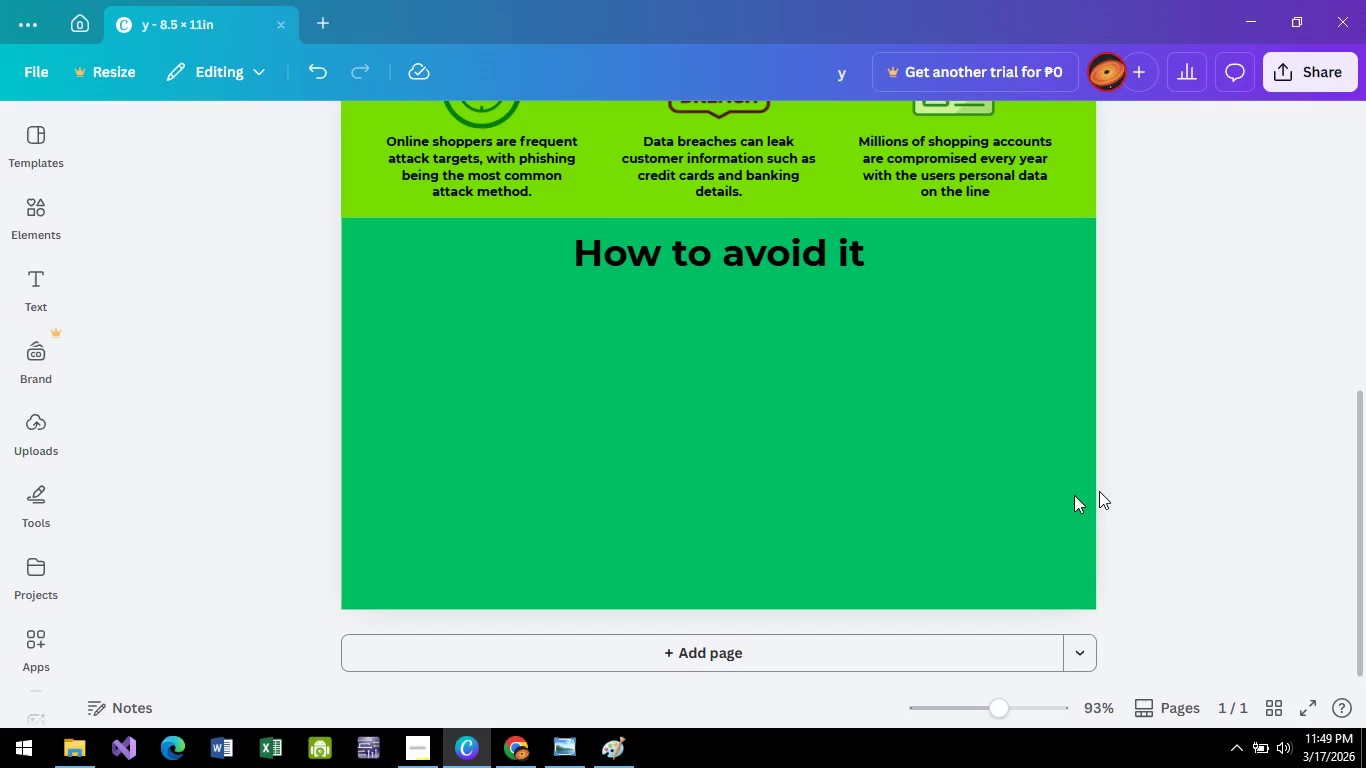 
scroll: coordinate [889, 511], scroll_direction: up, amount: 5.0
 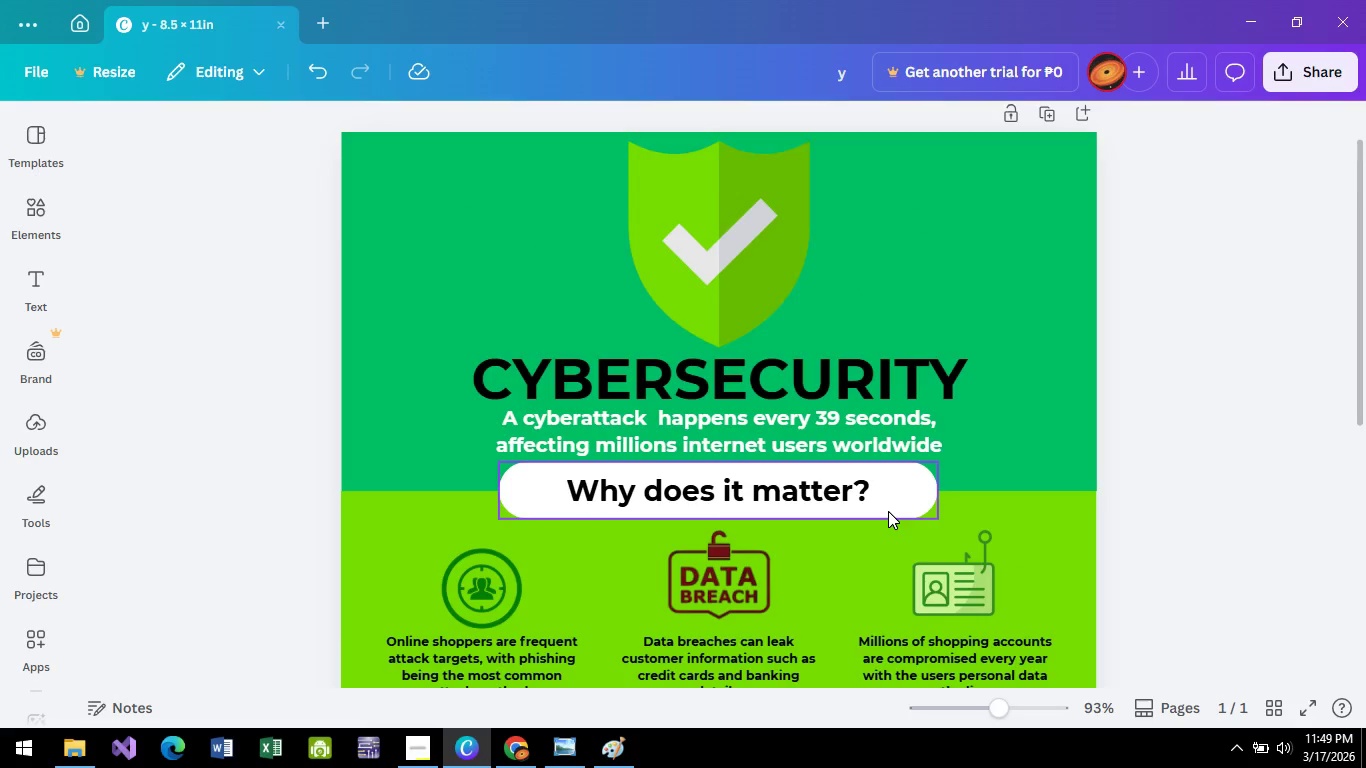 
scroll: coordinate [888, 511], scroll_direction: down, amount: 2.0
 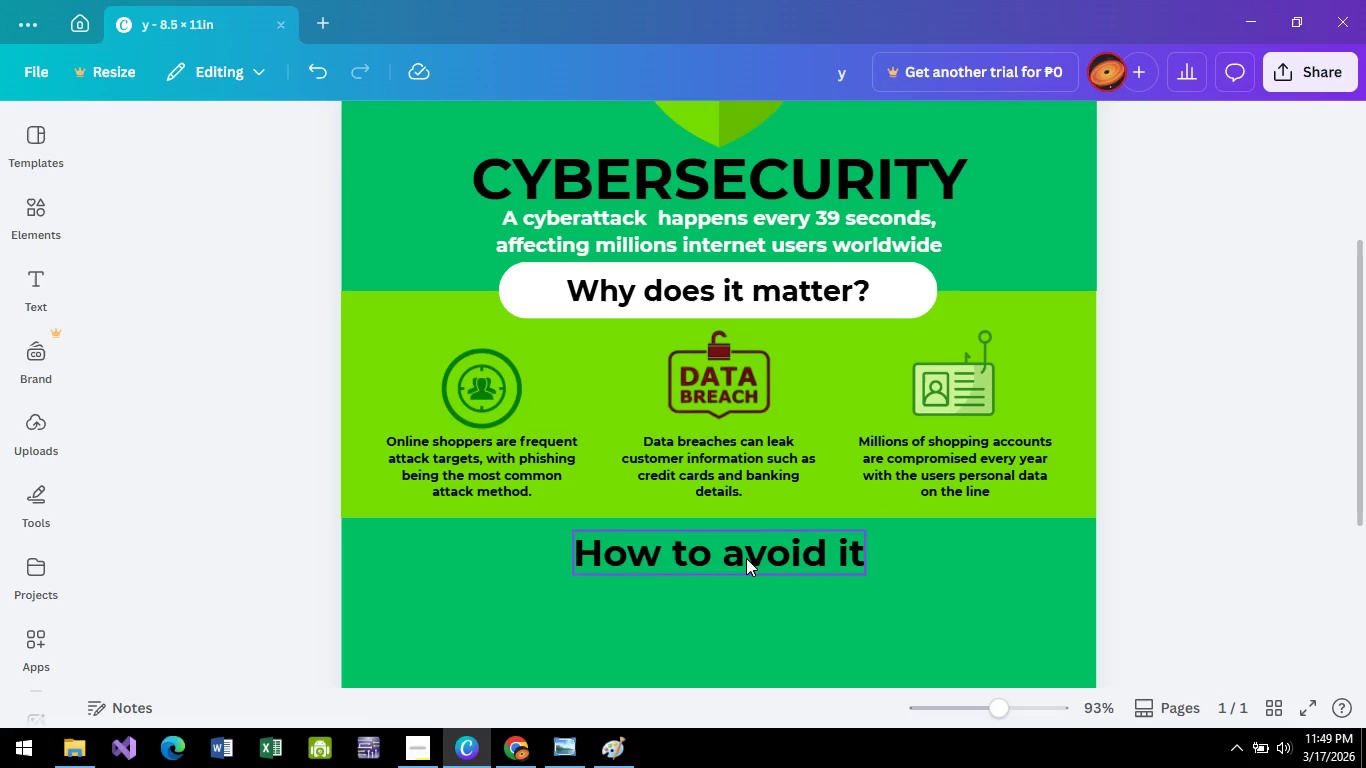 
left_click([746, 558])
 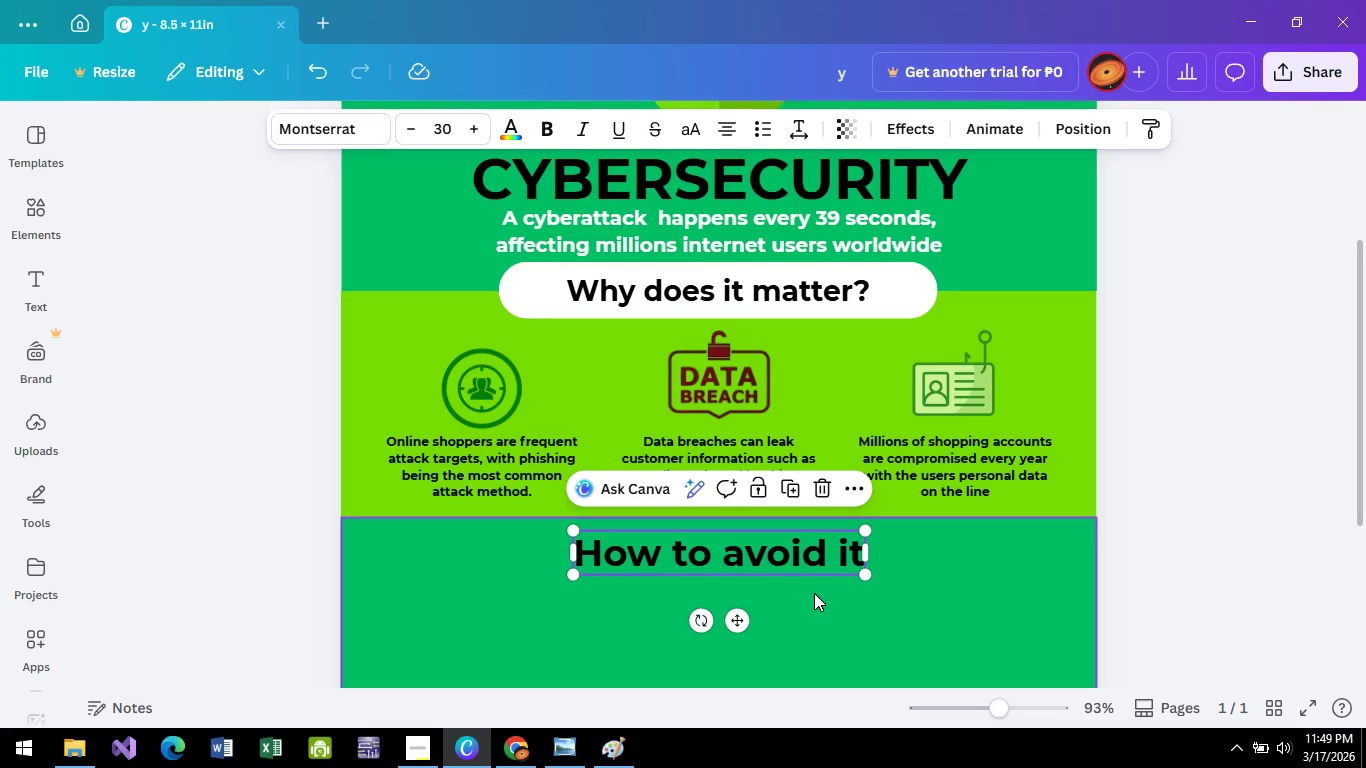 
wait(8.16)
 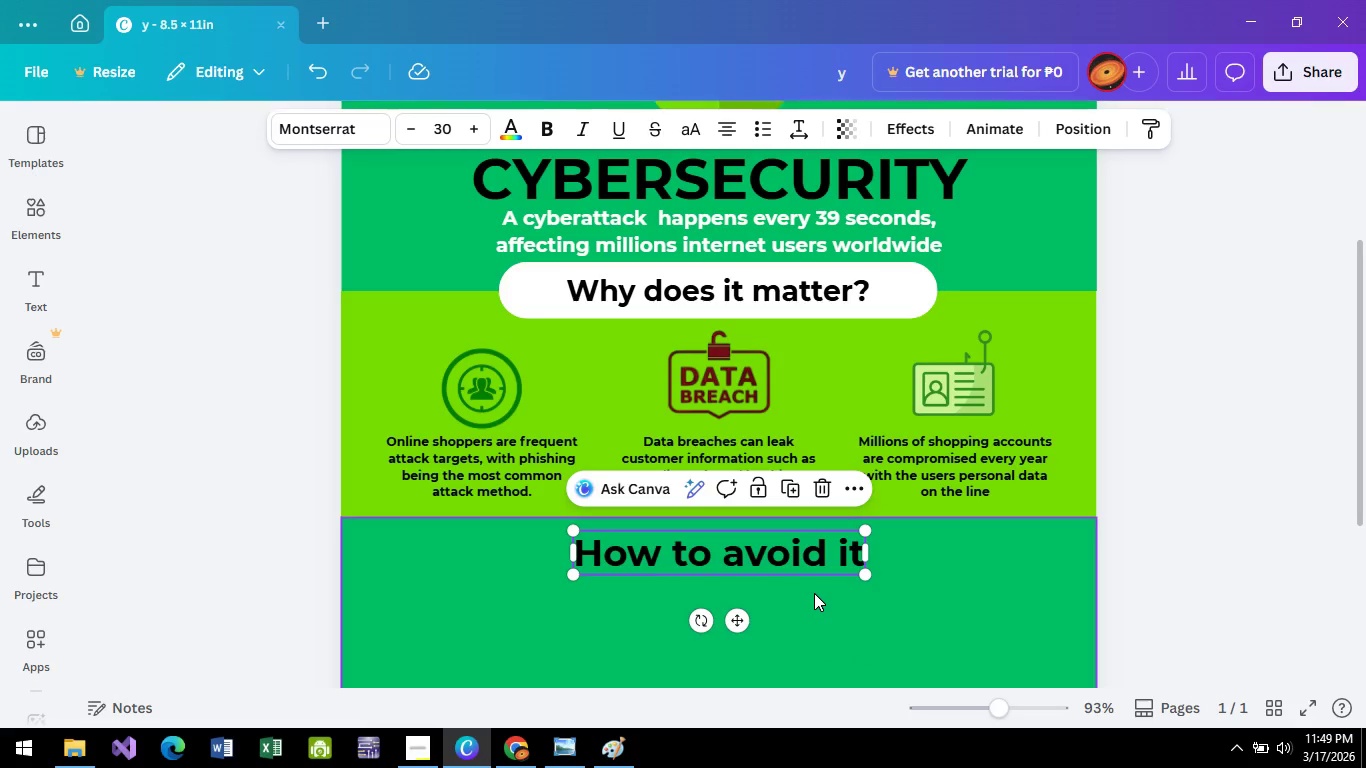 
scroll: coordinate [770, 491], scroll_direction: down, amount: 2.0
 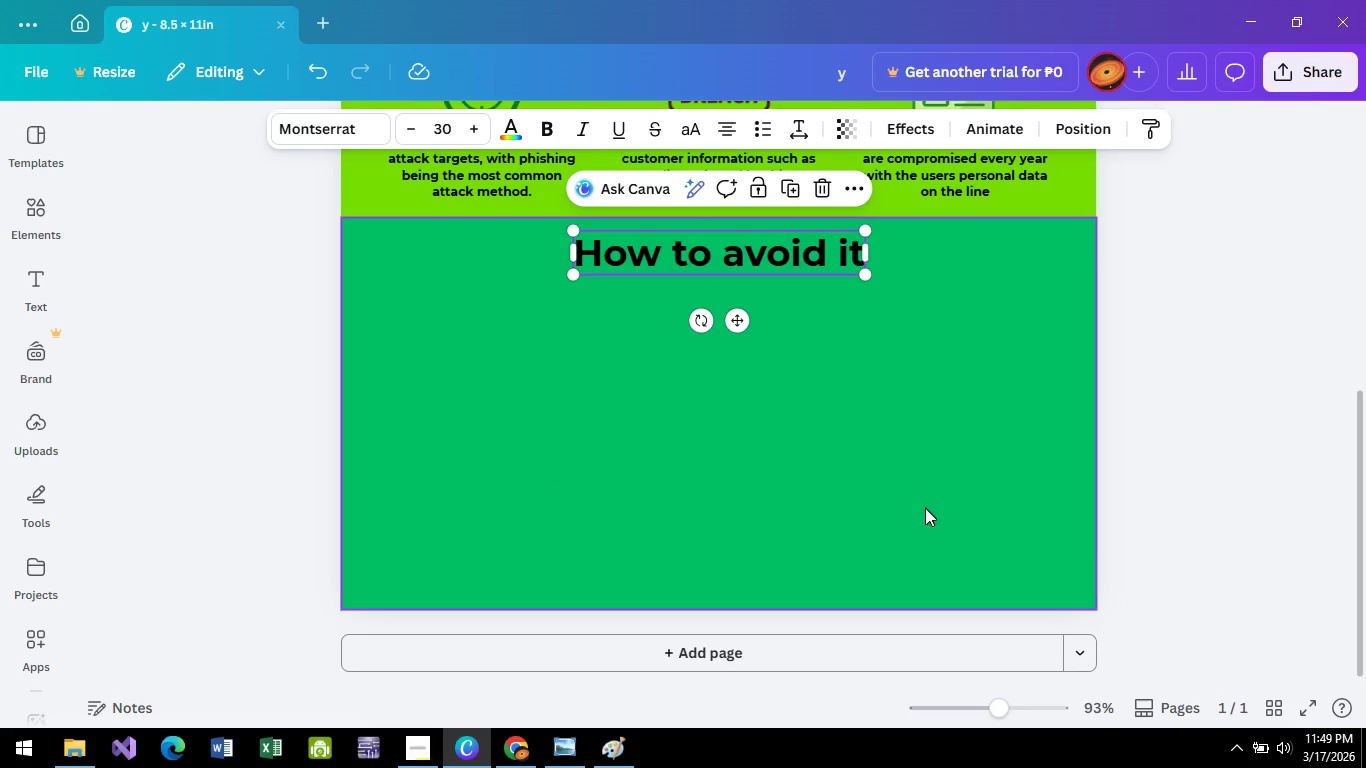 
wait(5.38)
 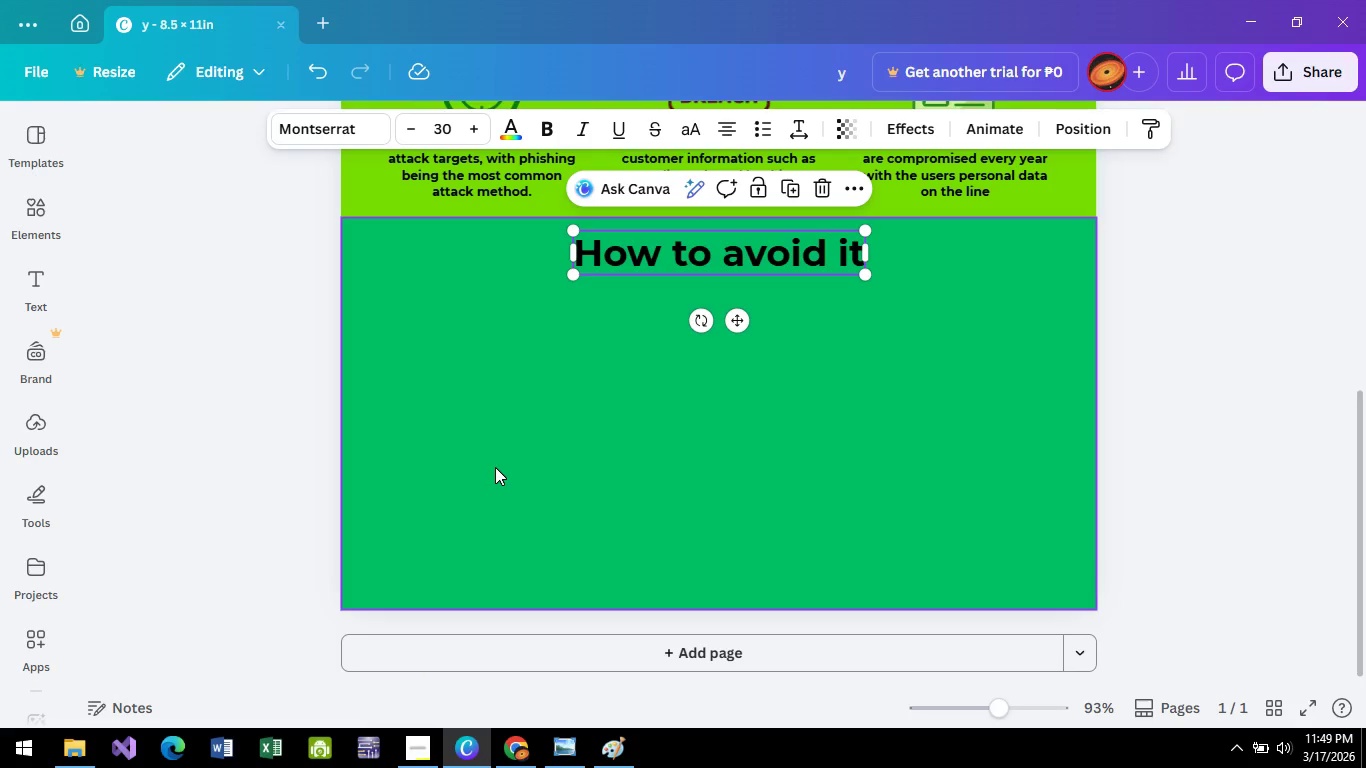 
scroll: coordinate [925, 508], scroll_direction: down, amount: 3.0
 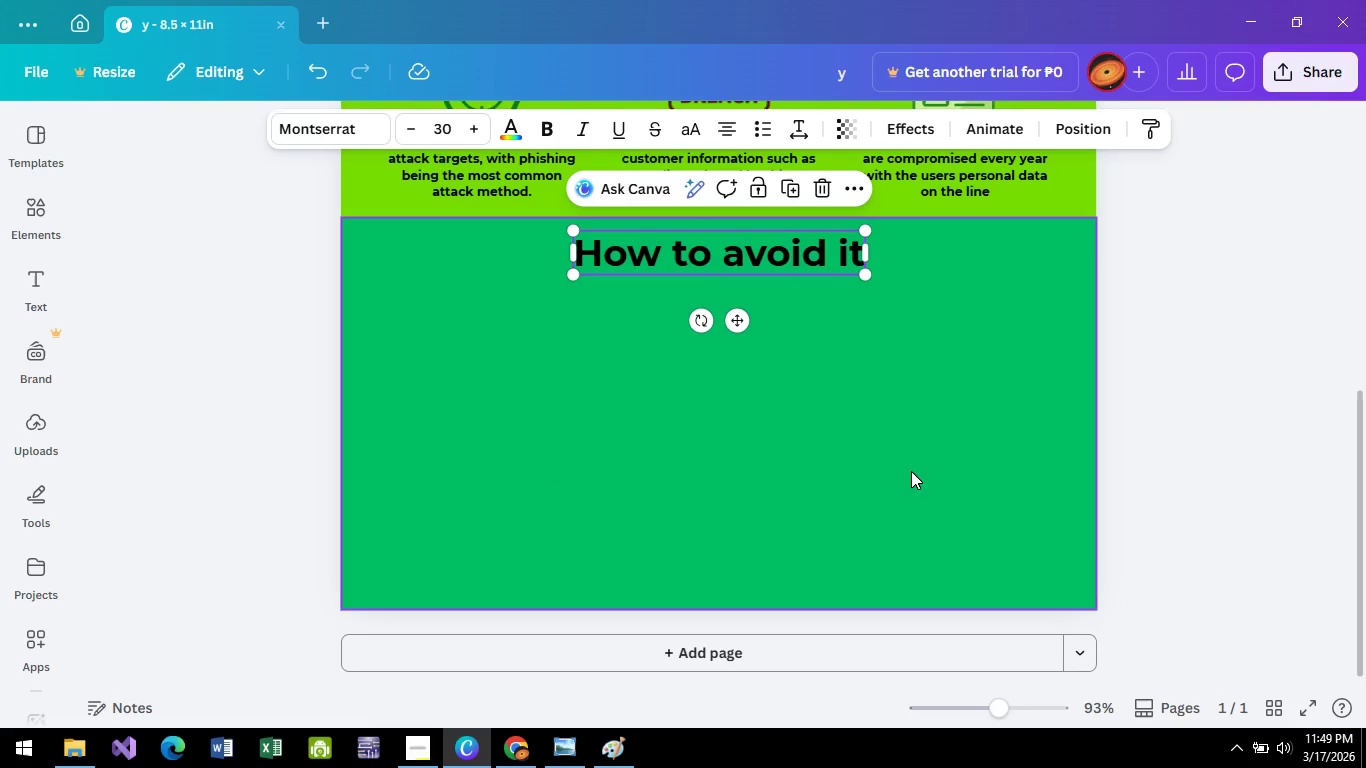 
scroll: coordinate [888, 476], scroll_direction: up, amount: 6.0
 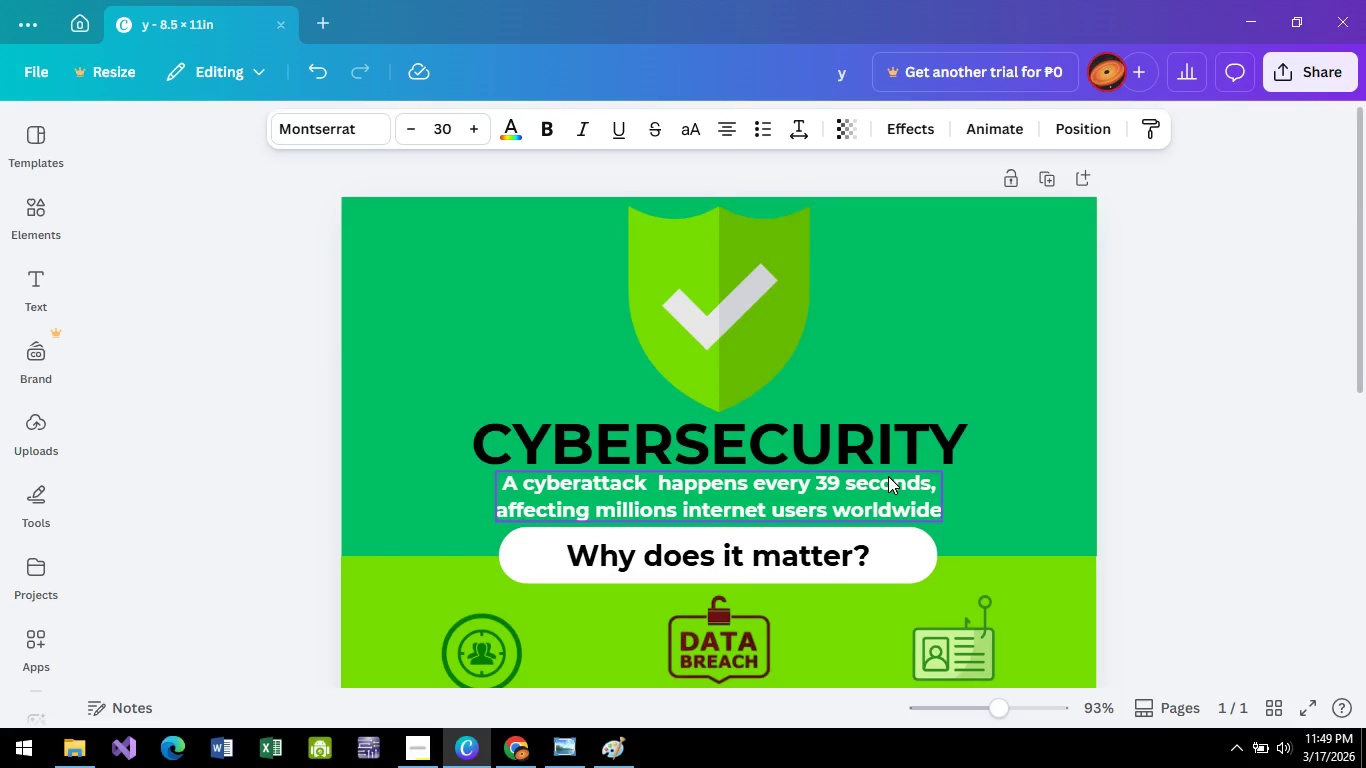 
scroll: coordinate [888, 476], scroll_direction: down, amount: 2.0
 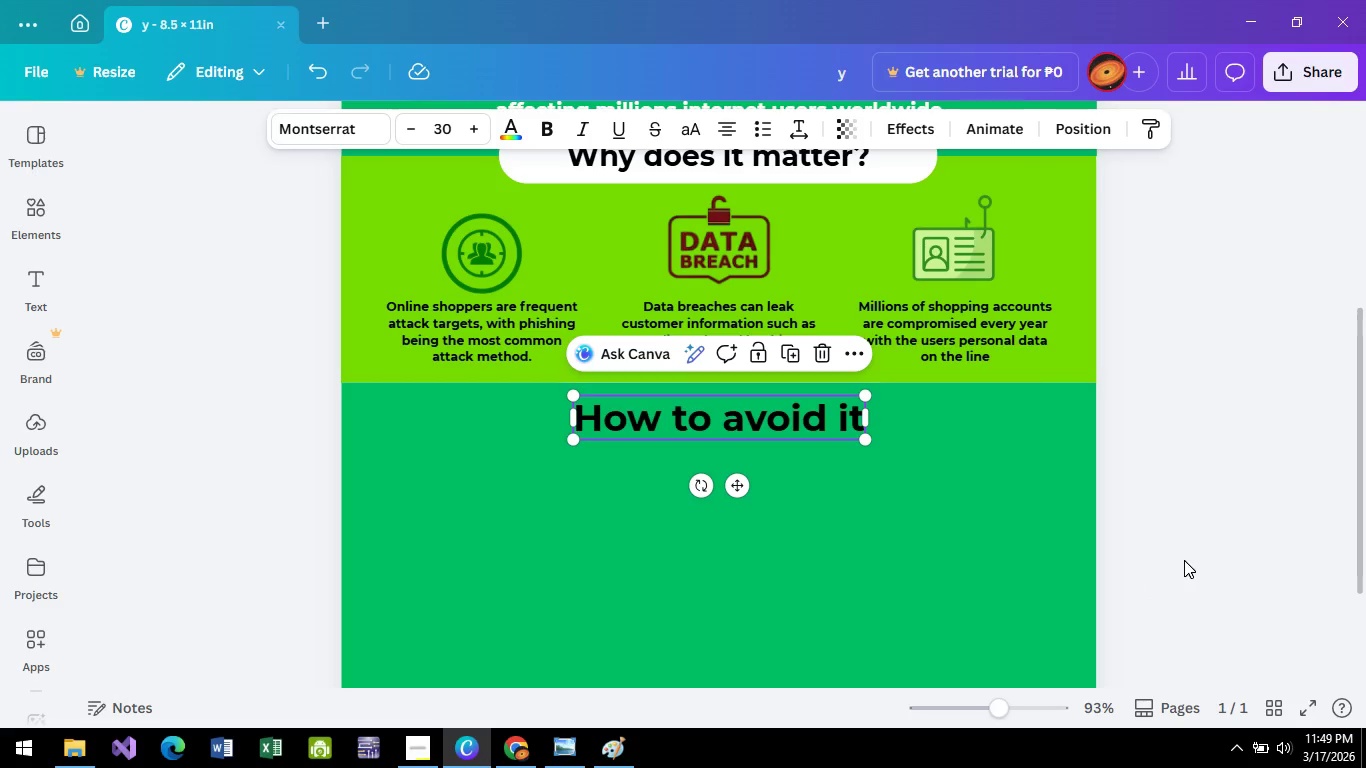 
left_click([1223, 544])
 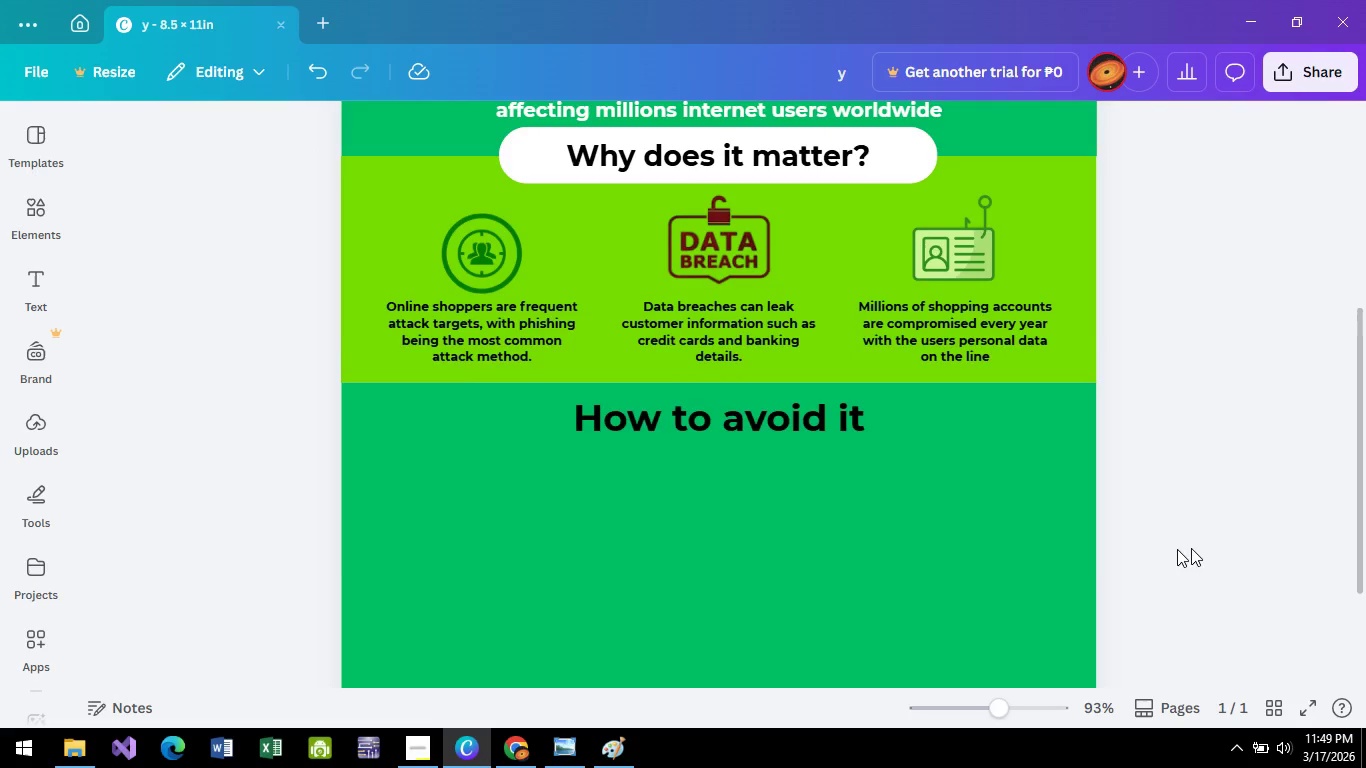 
scroll: coordinate [1067, 578], scroll_direction: up, amount: 3.0
 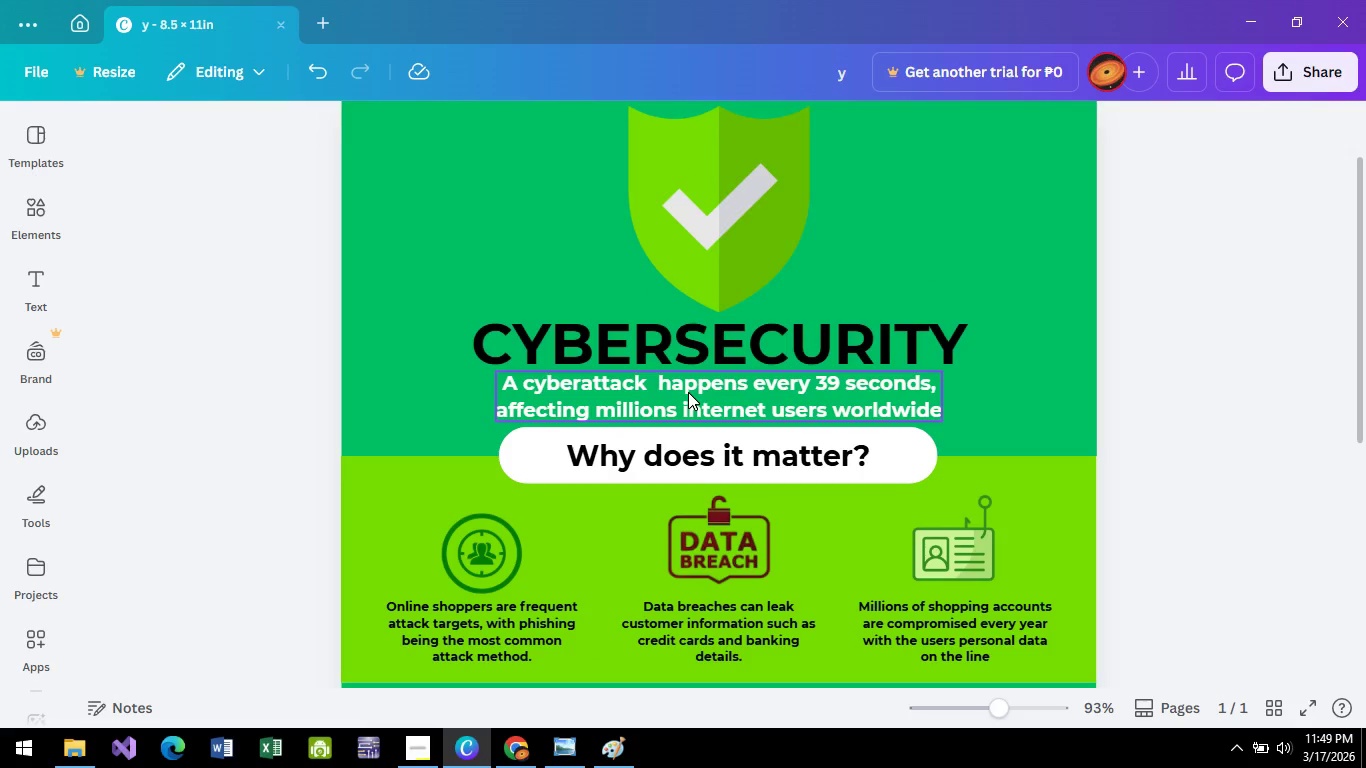 
double_click([688, 392])
 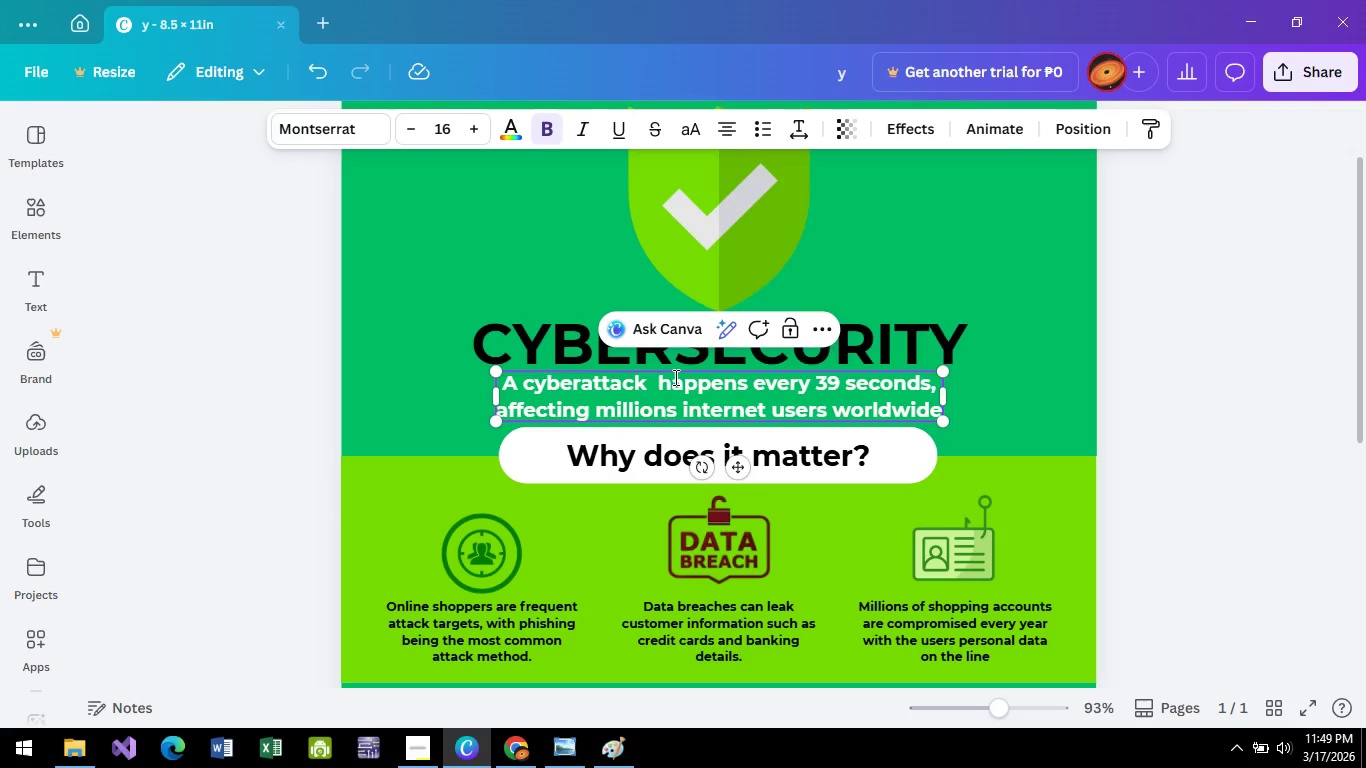 
key(Control+A)
 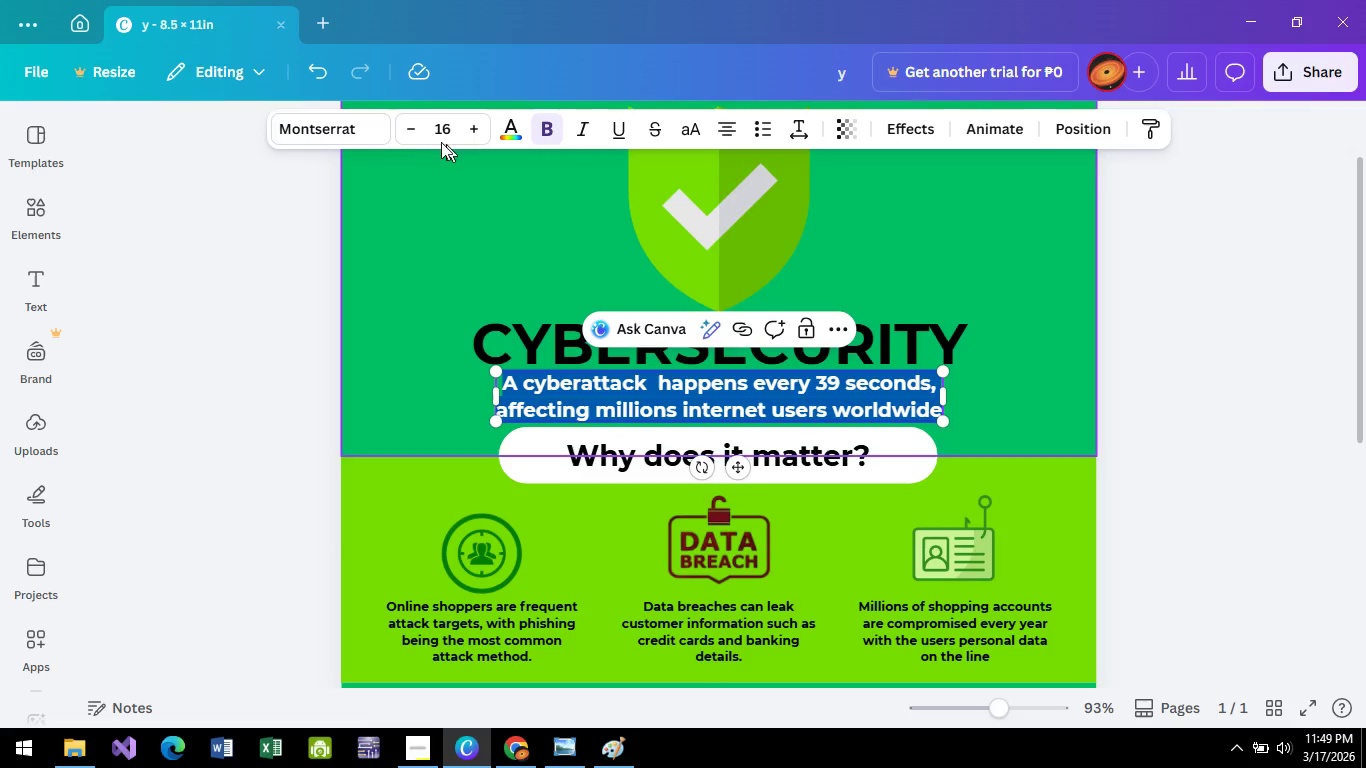 
left_click([409, 124])
 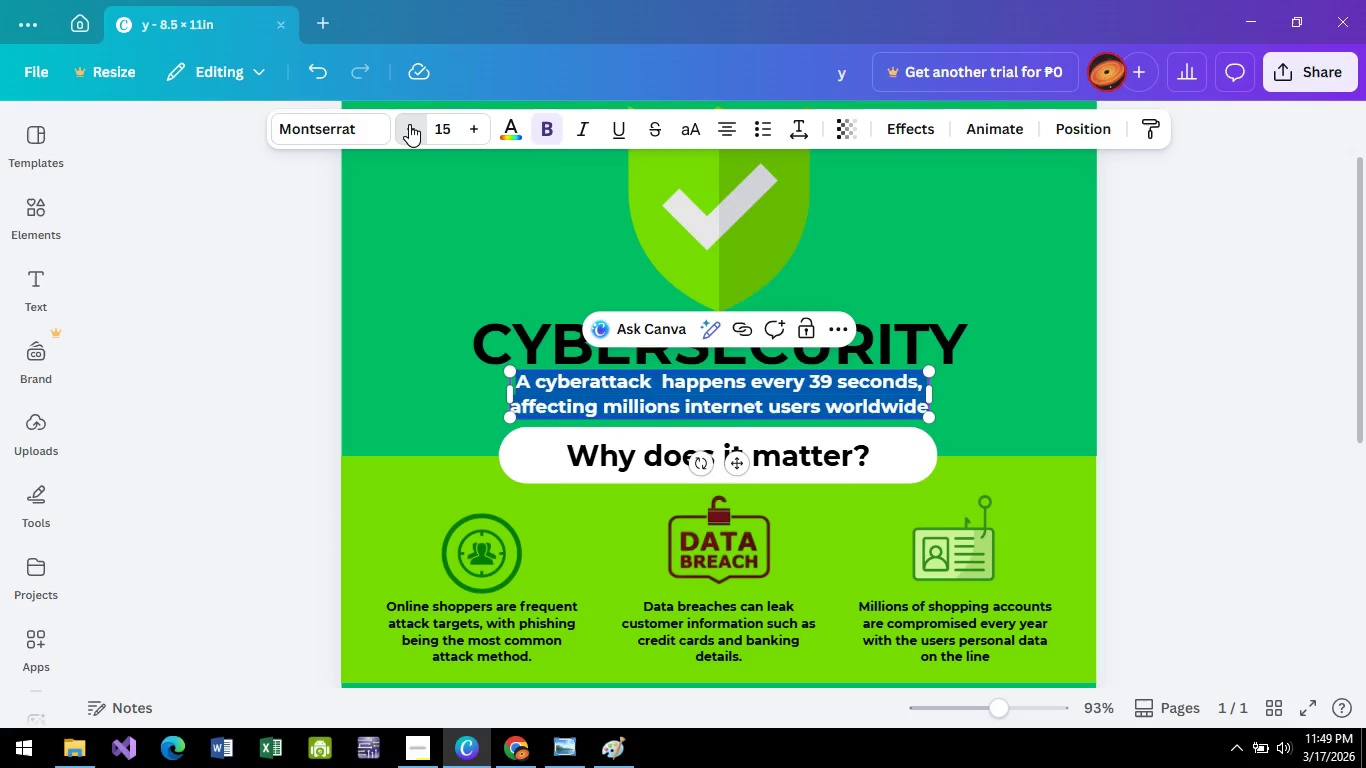 
double_click([409, 124])
 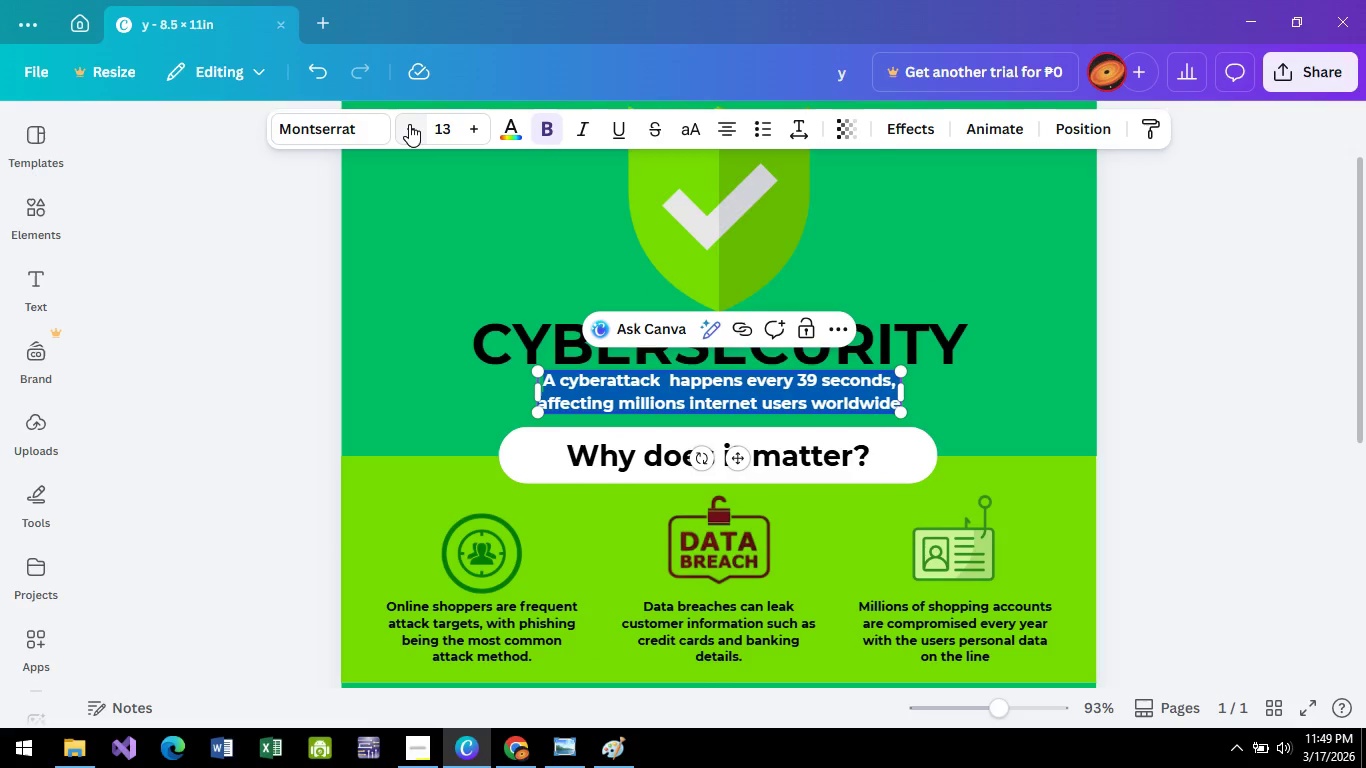 
left_click([409, 124])
 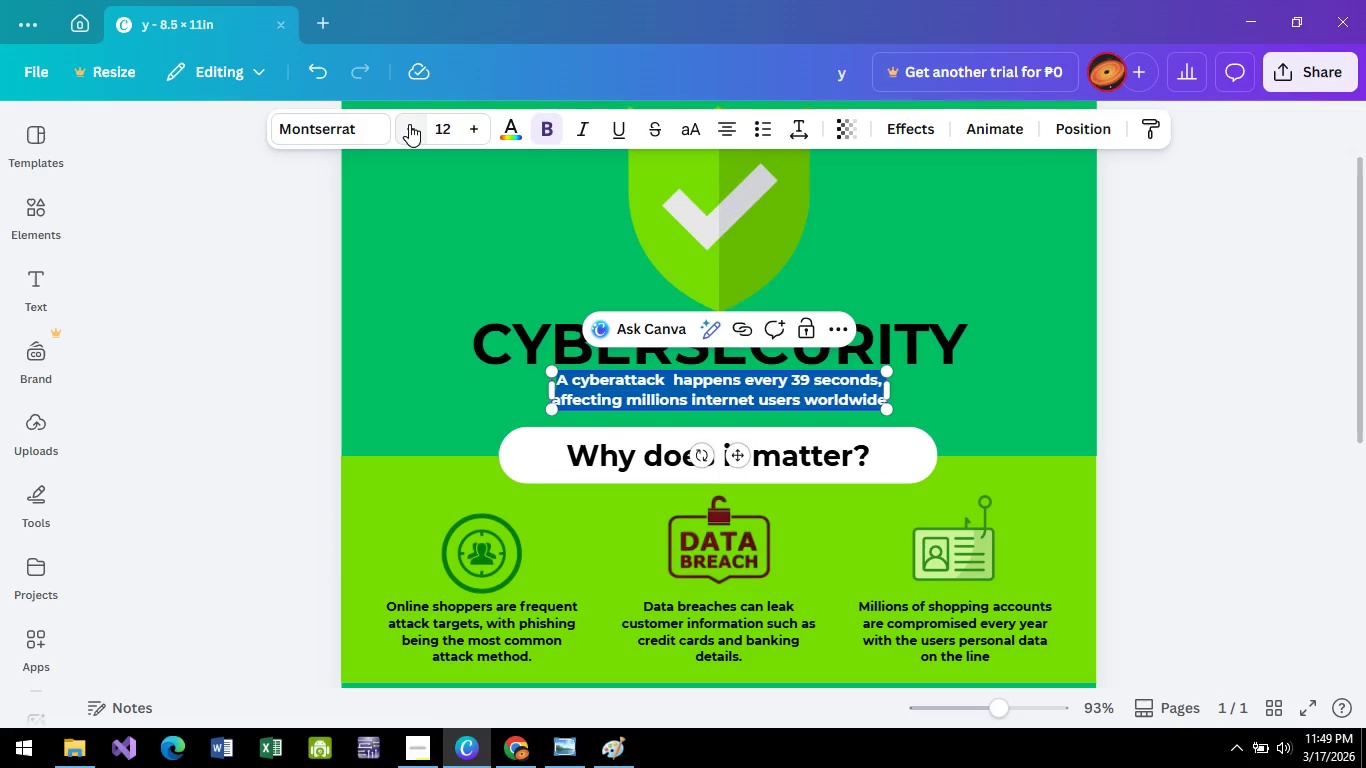 
key(ArrowRight)
 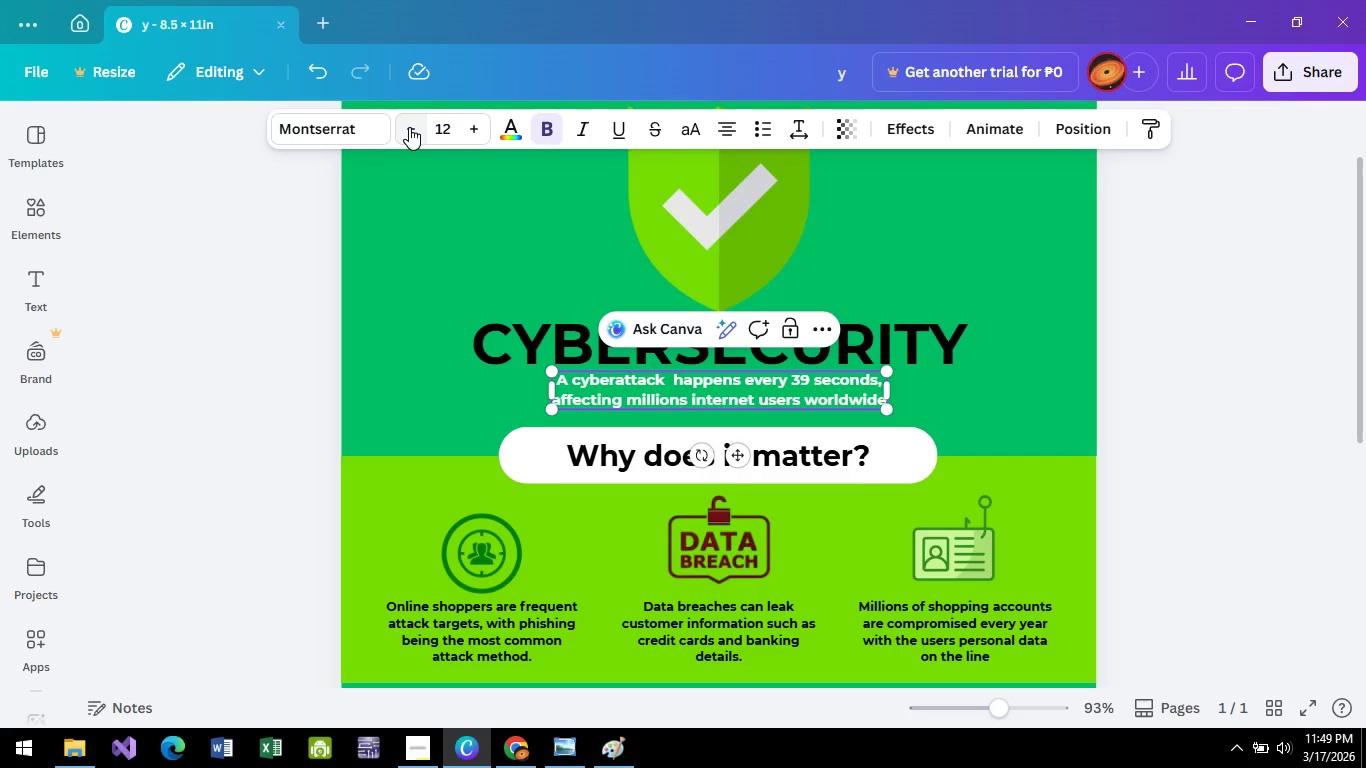 
key(Period)
 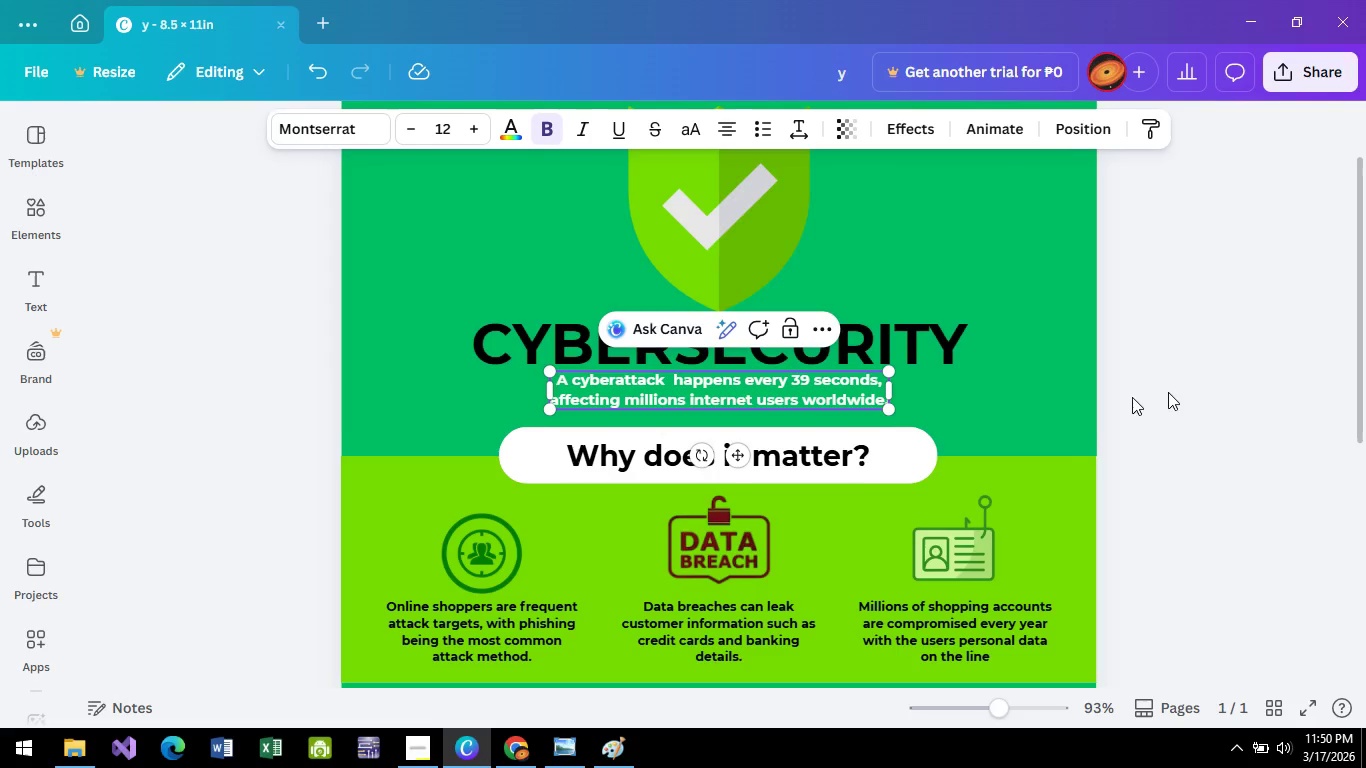 
left_click([1226, 406])
 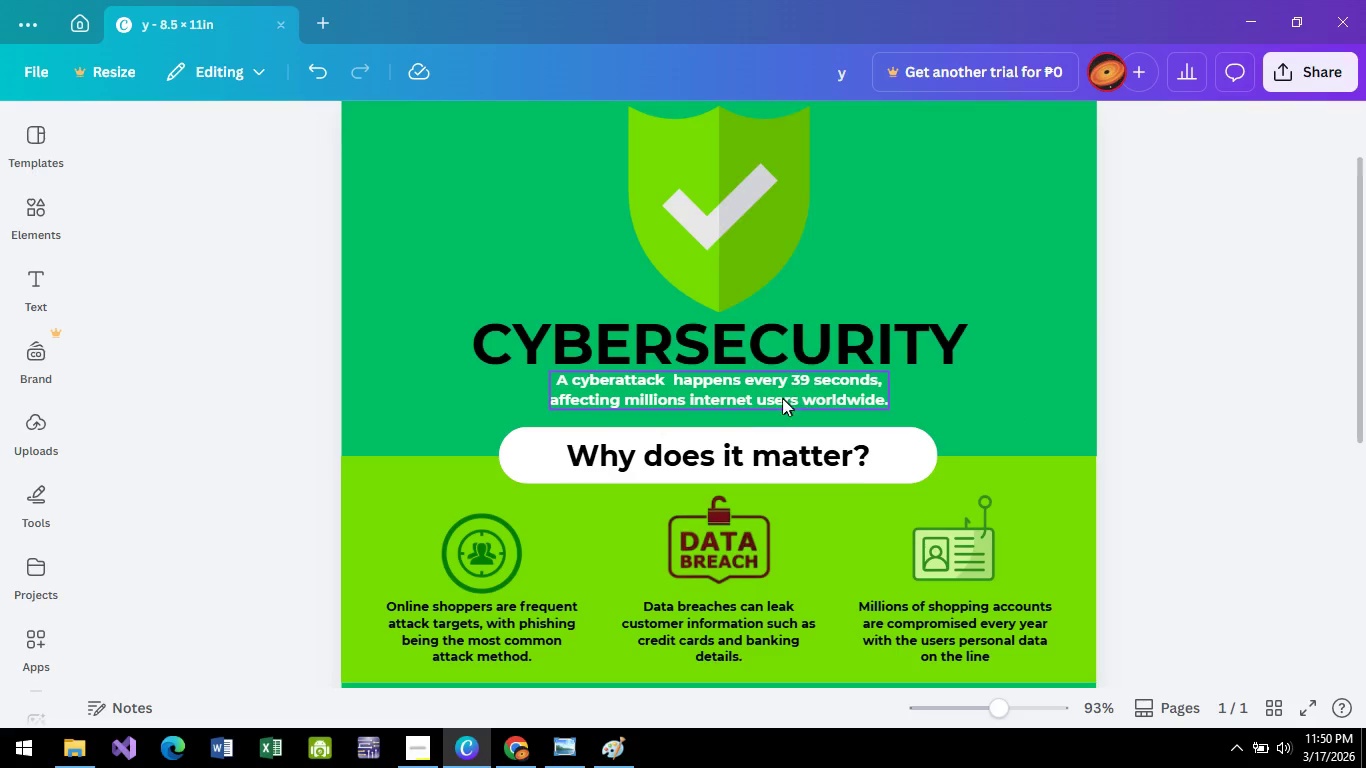 
left_click([760, 396])
 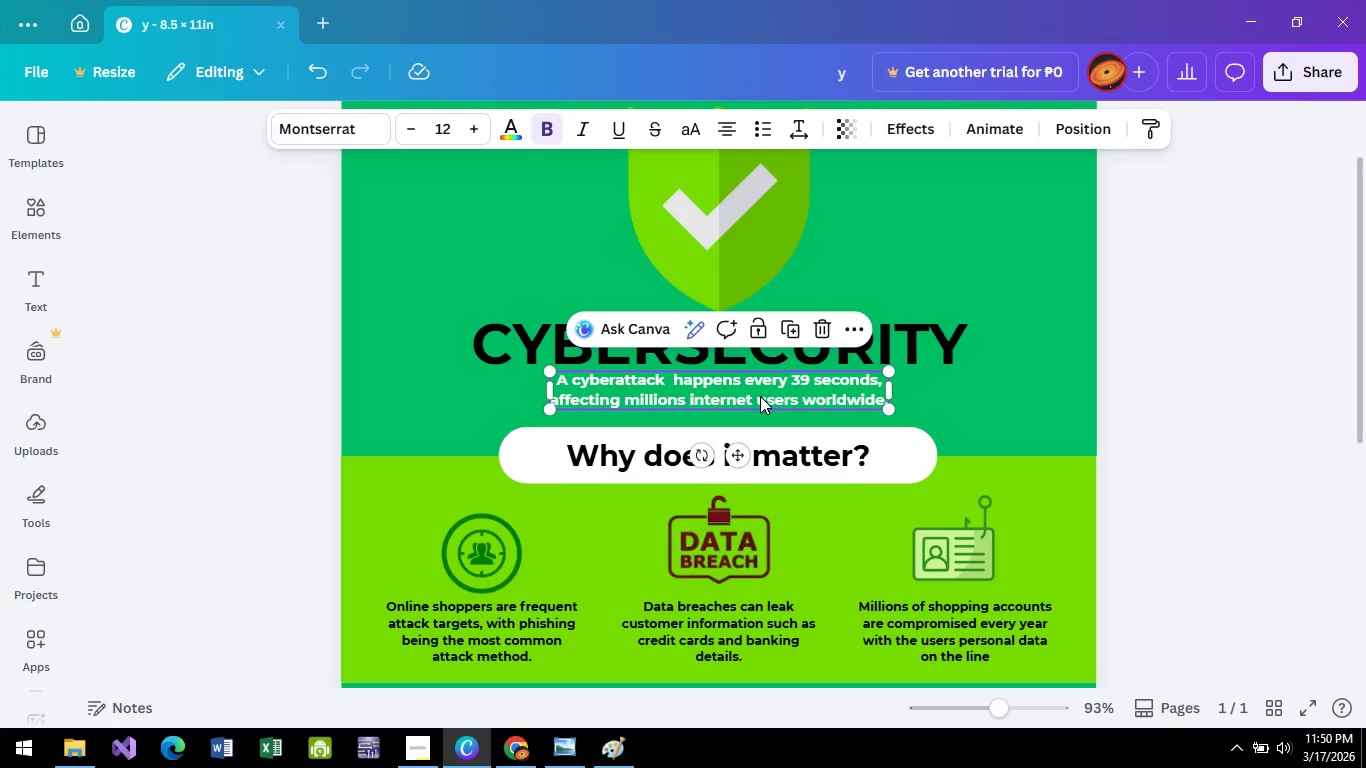 
key(ArrowDown)
 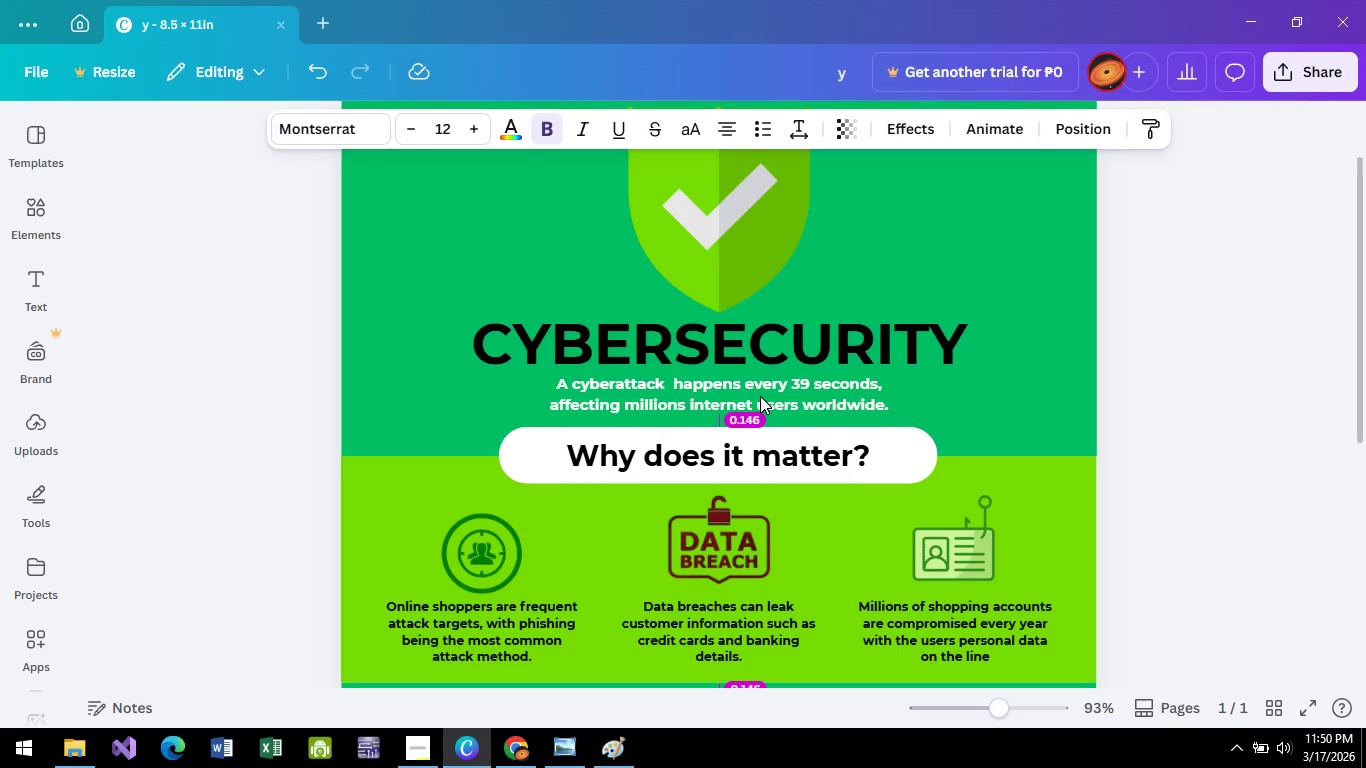 
key(ArrowDown)
 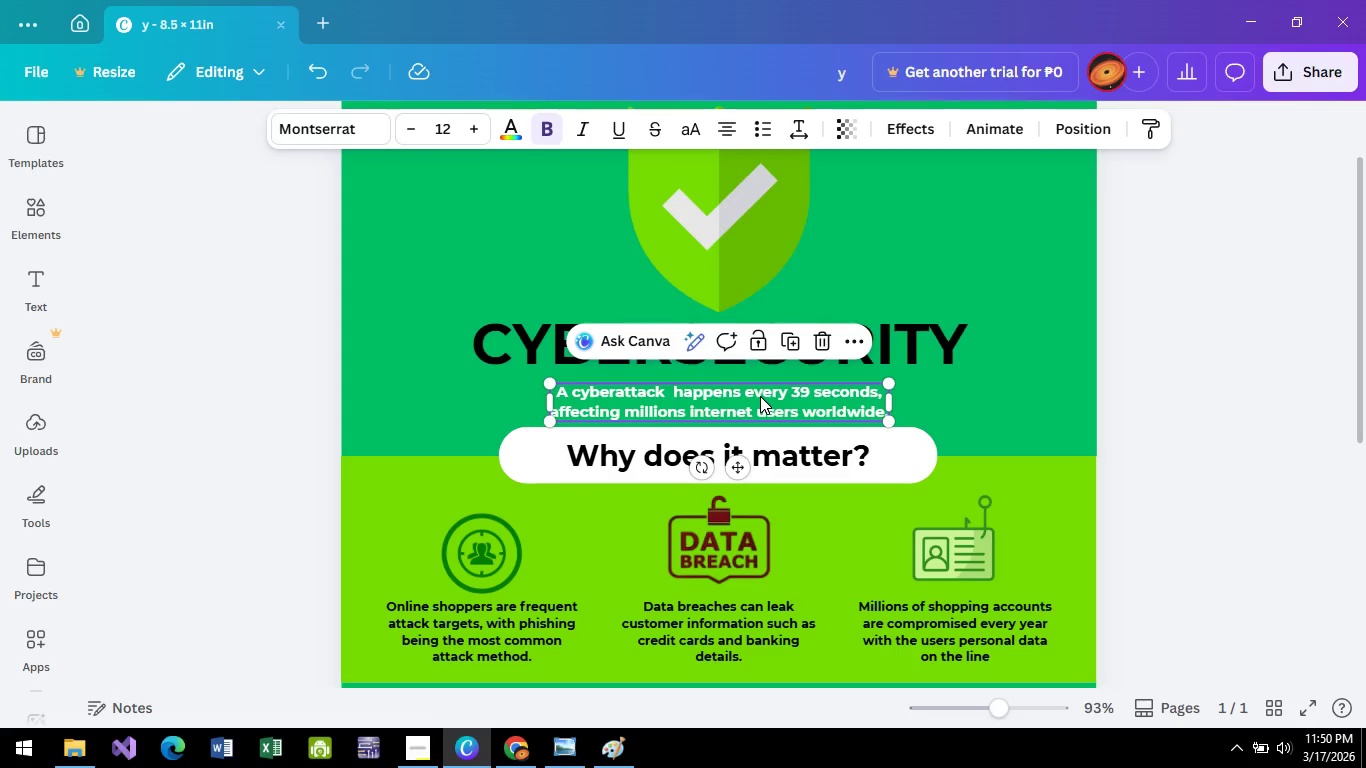 
key(ArrowUp)
 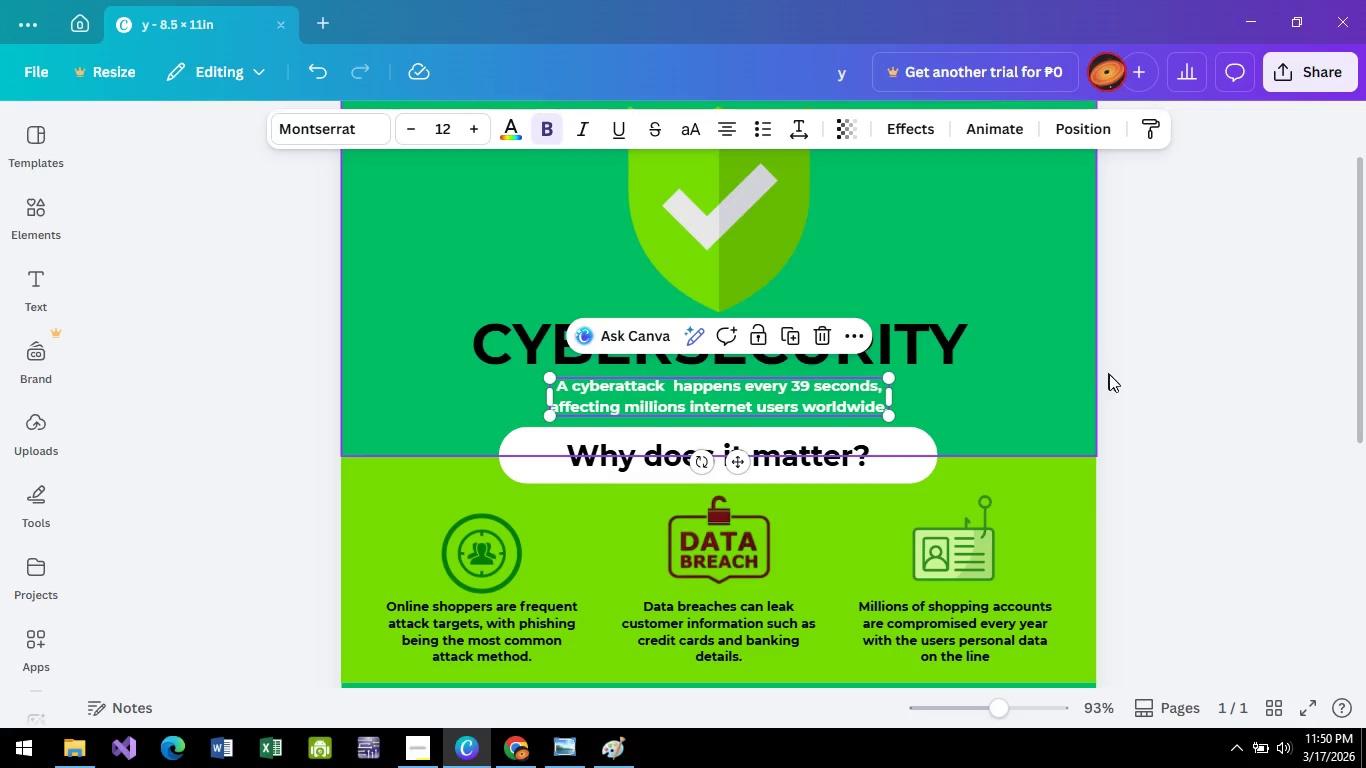 
left_click([1160, 422])
 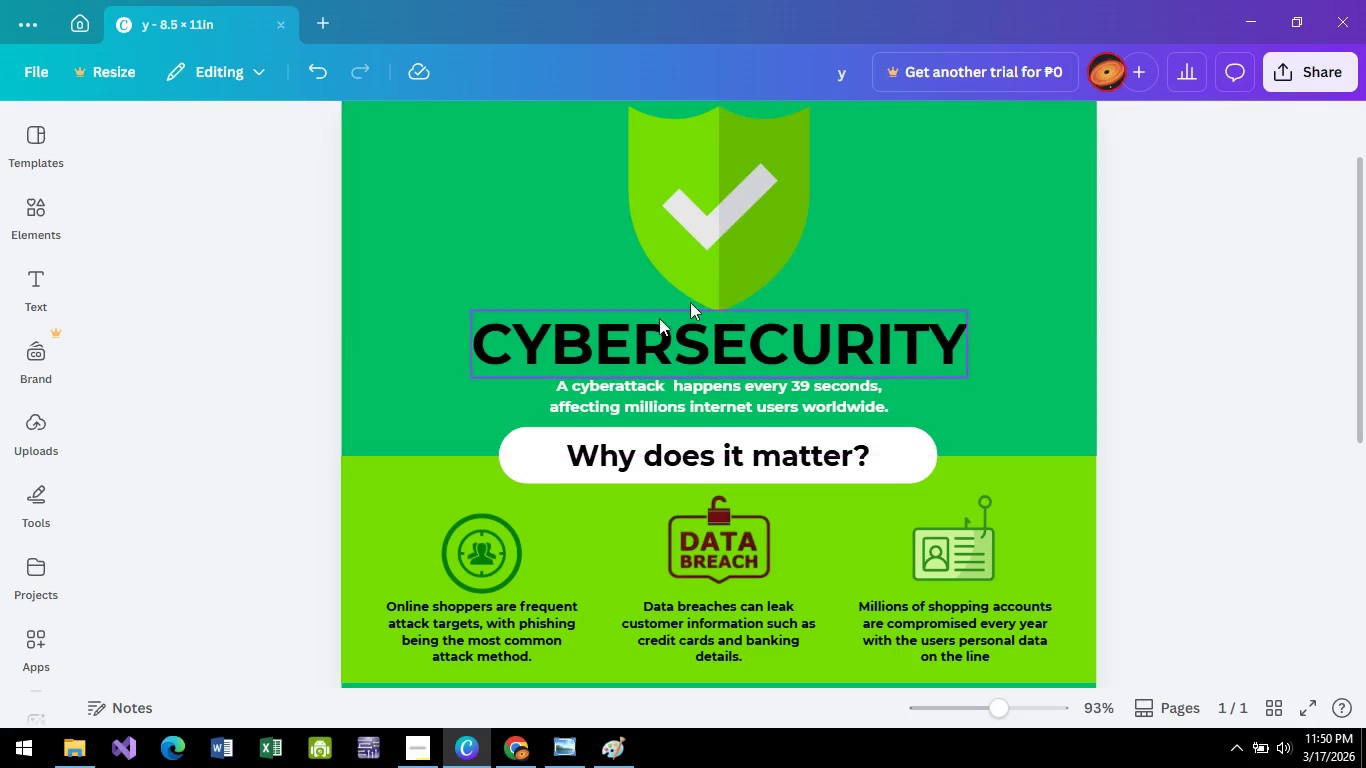 
scroll: coordinate [557, 230], scroll_direction: down, amount: 1.0
 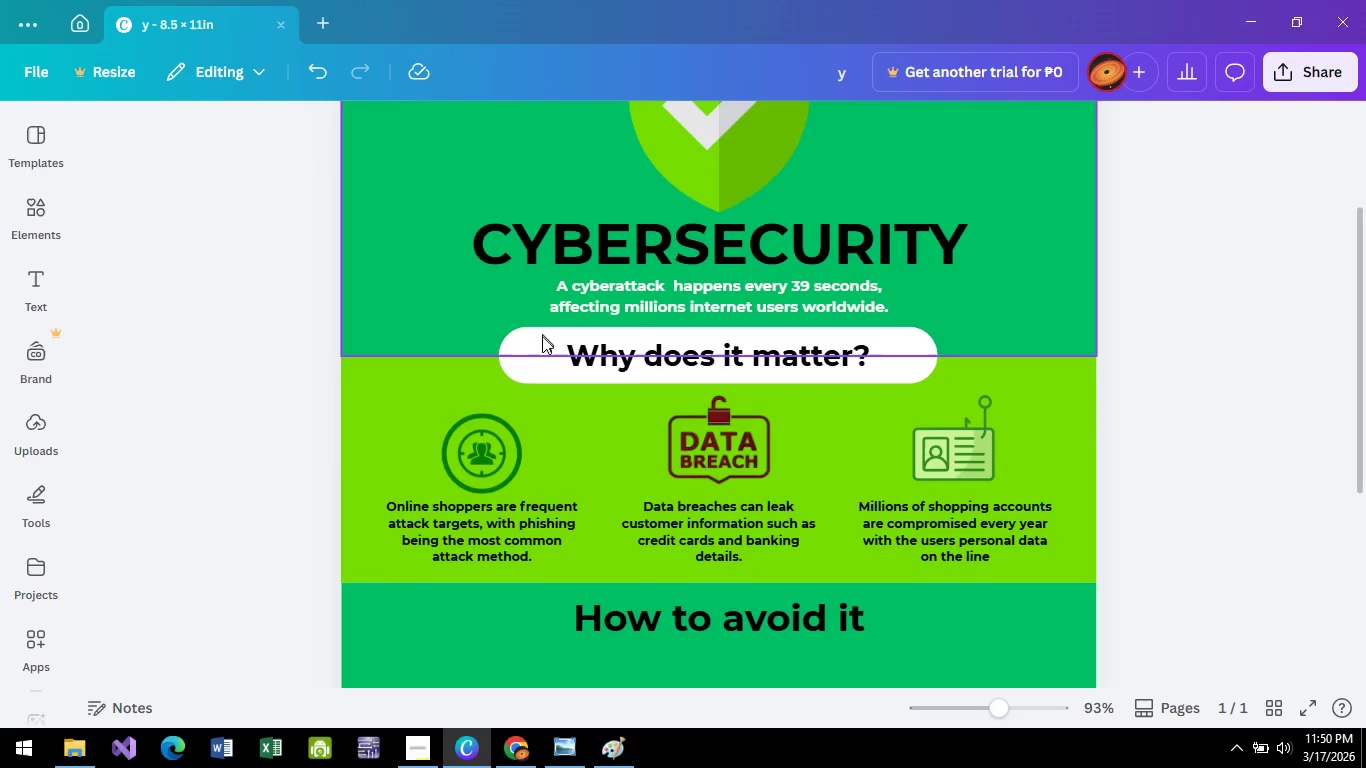 
scroll: coordinate [541, 343], scroll_direction: none, amount: 0.0
 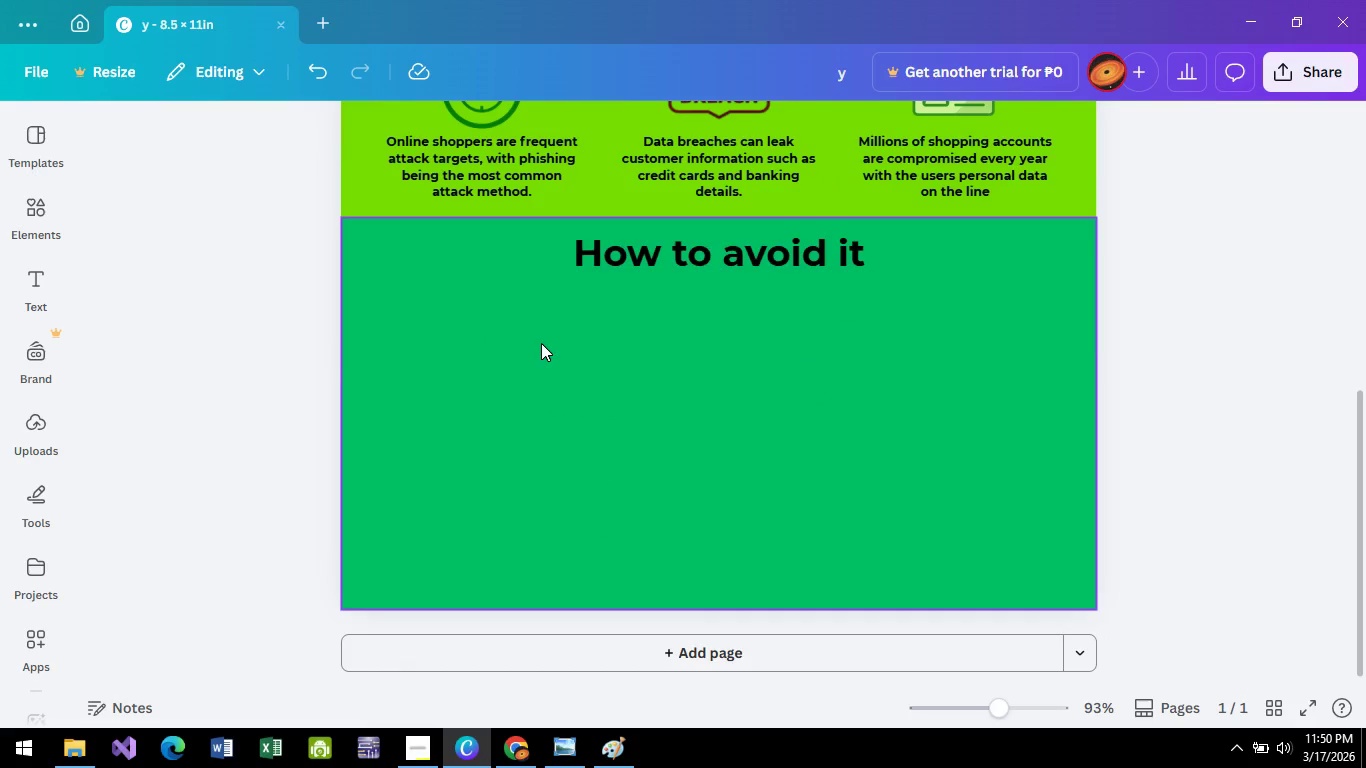 
scroll: coordinate [541, 343], scroll_direction: up, amount: 2.0
 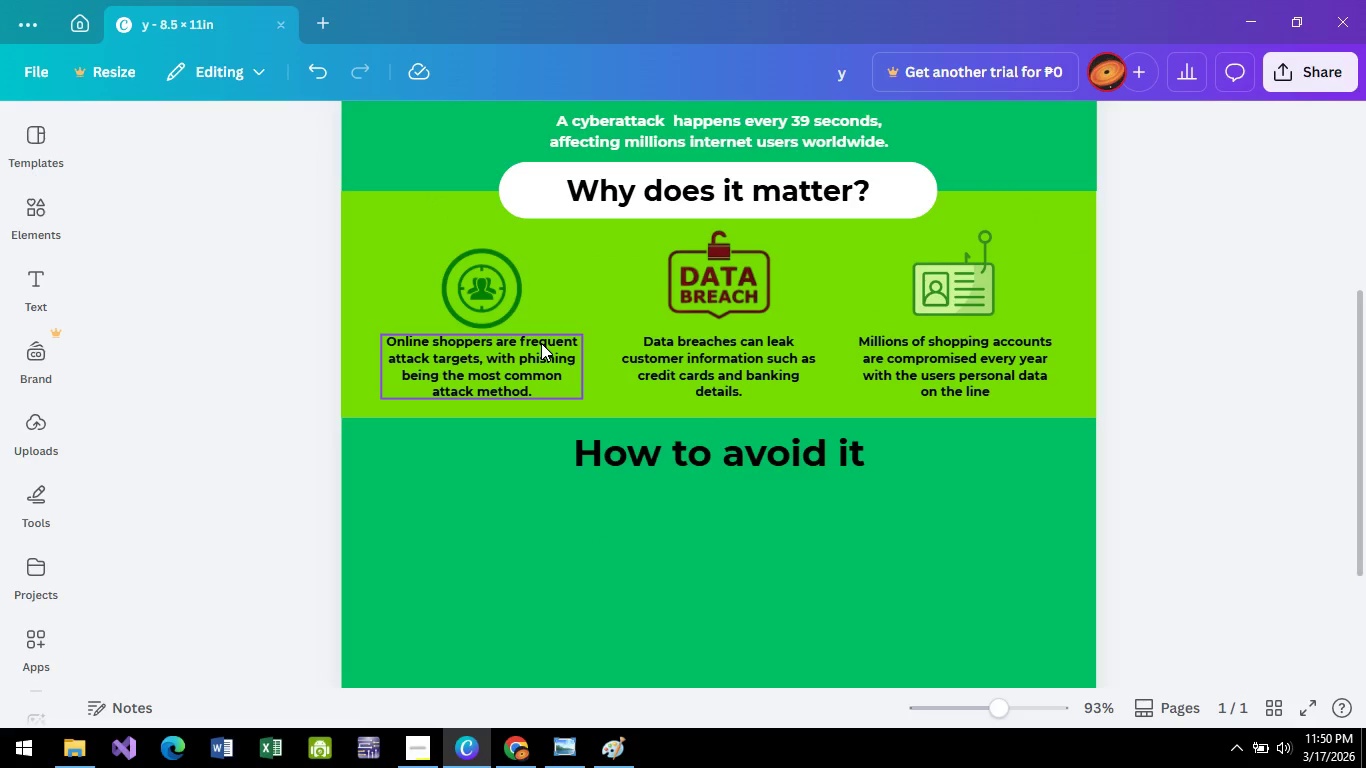 
scroll: coordinate [541, 343], scroll_direction: down, amount: 1.0
 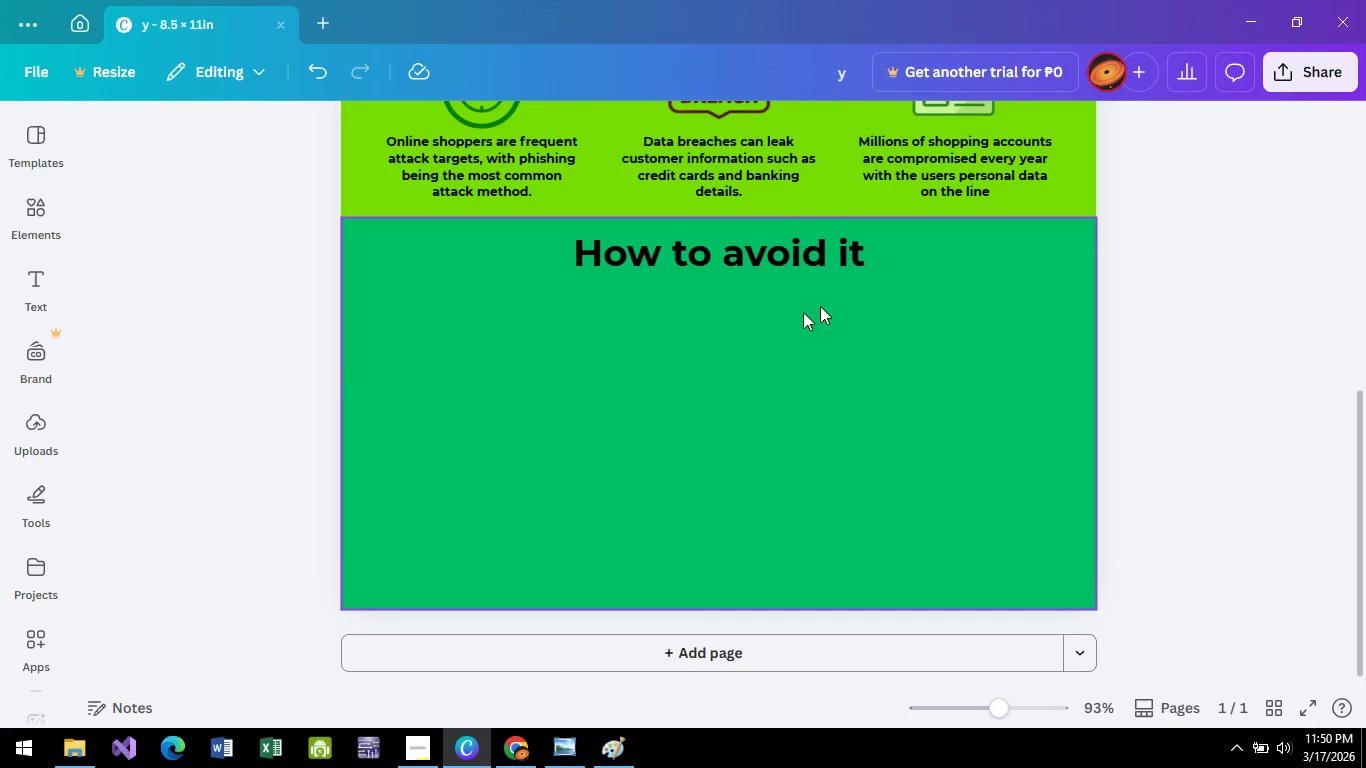 
wait(33.81)
 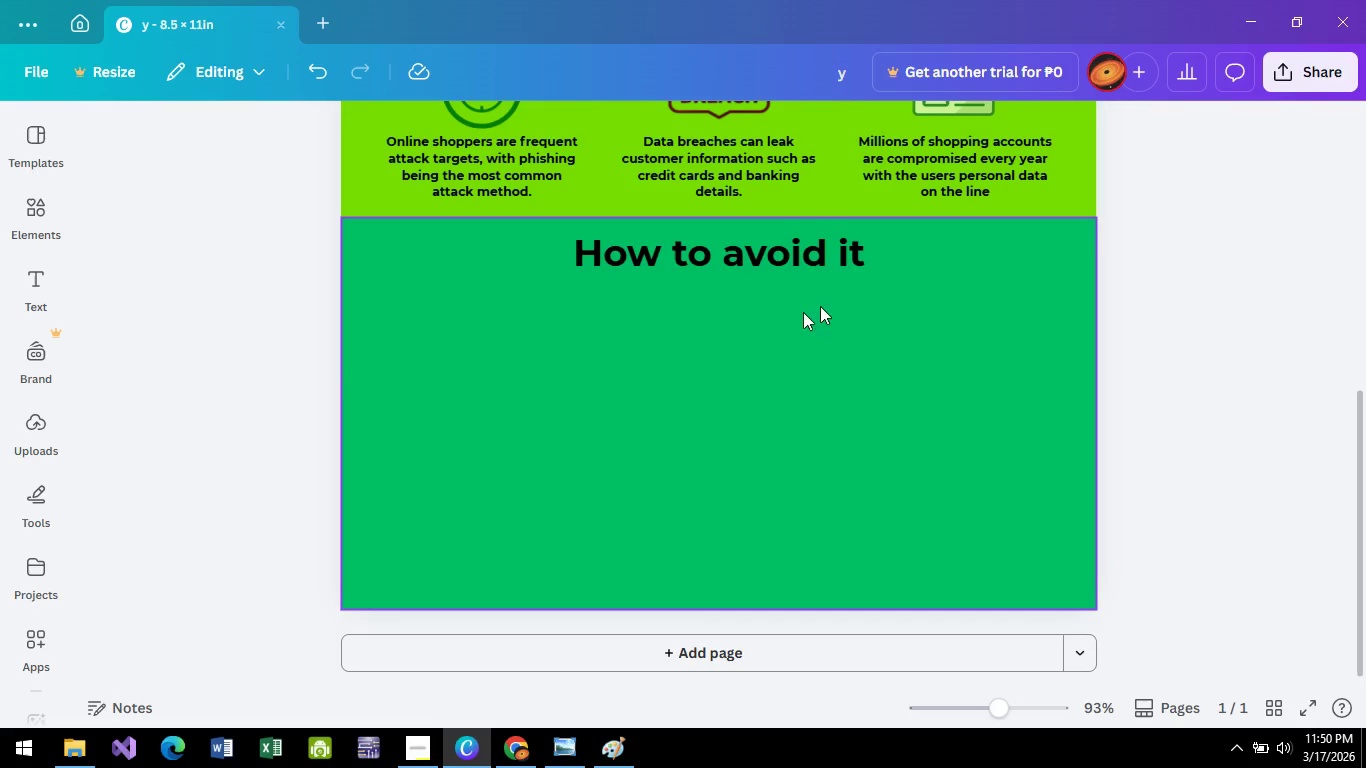 
scroll: coordinate [847, 317], scroll_direction: down, amount: 2.0
 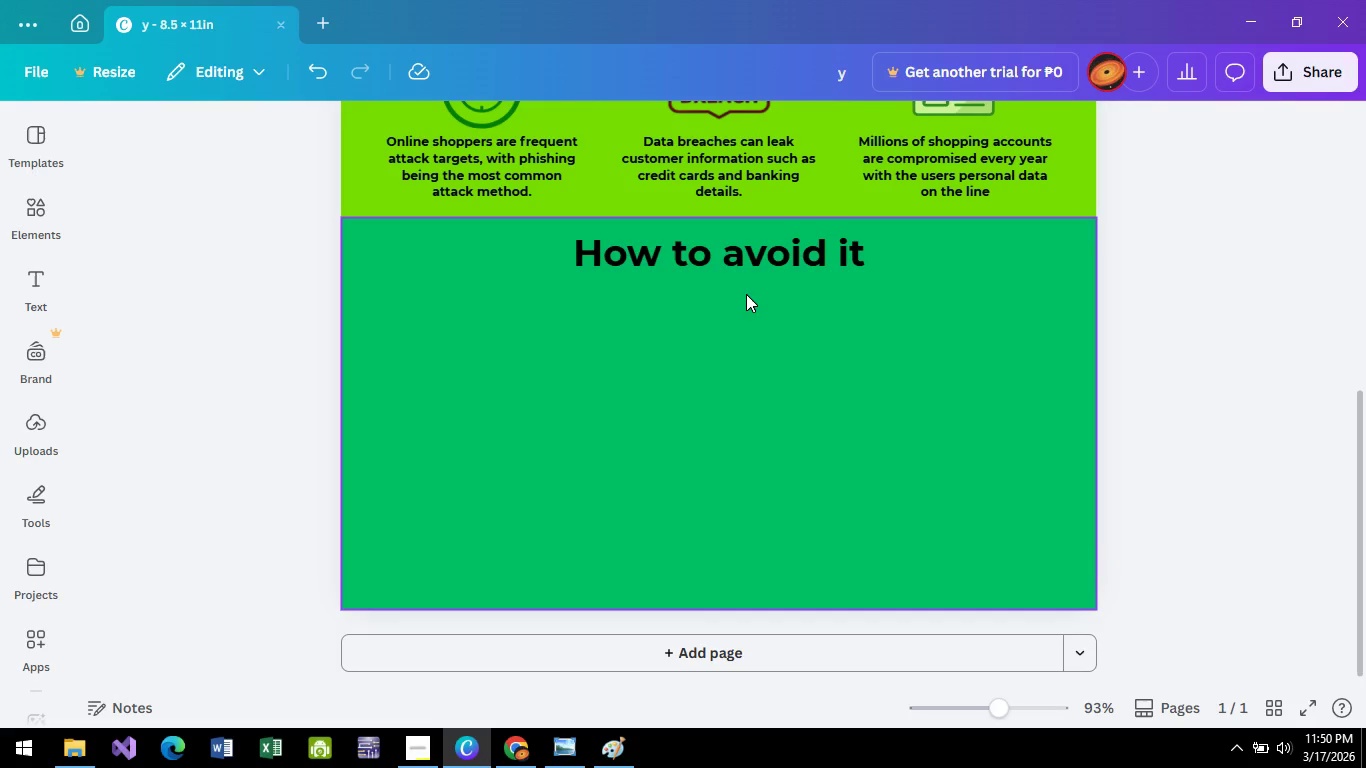 
wait(8.92)
 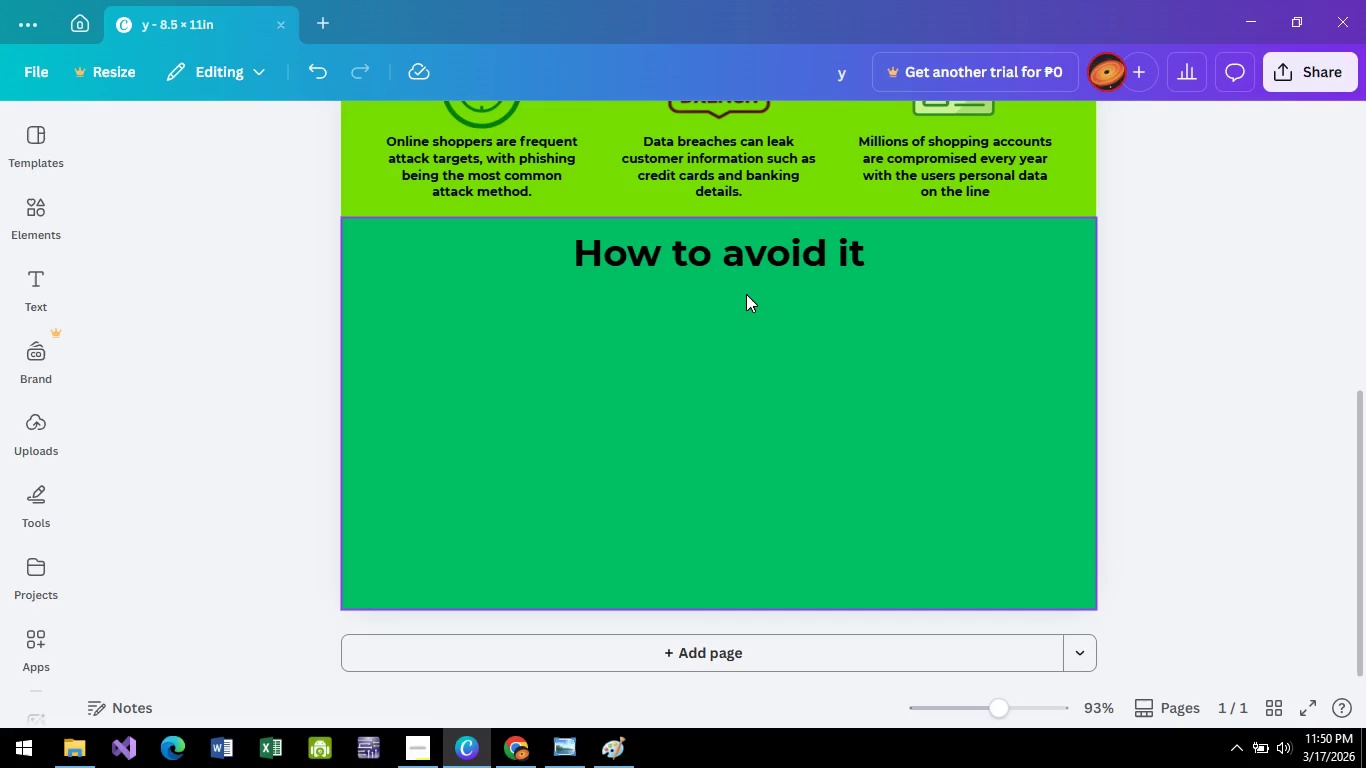 
scroll: coordinate [706, 386], scroll_direction: up, amount: 3.0
 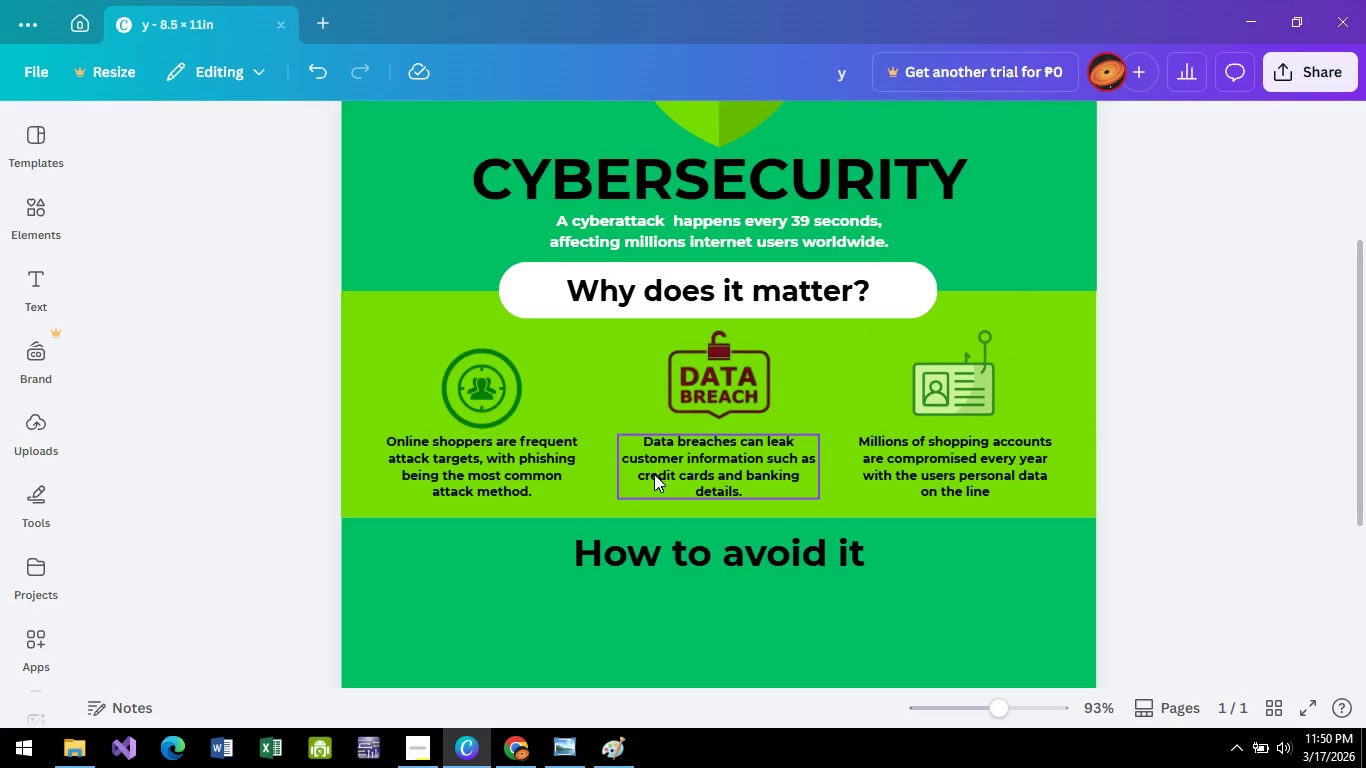 
scroll: coordinate [654, 474], scroll_direction: down, amount: 2.0
 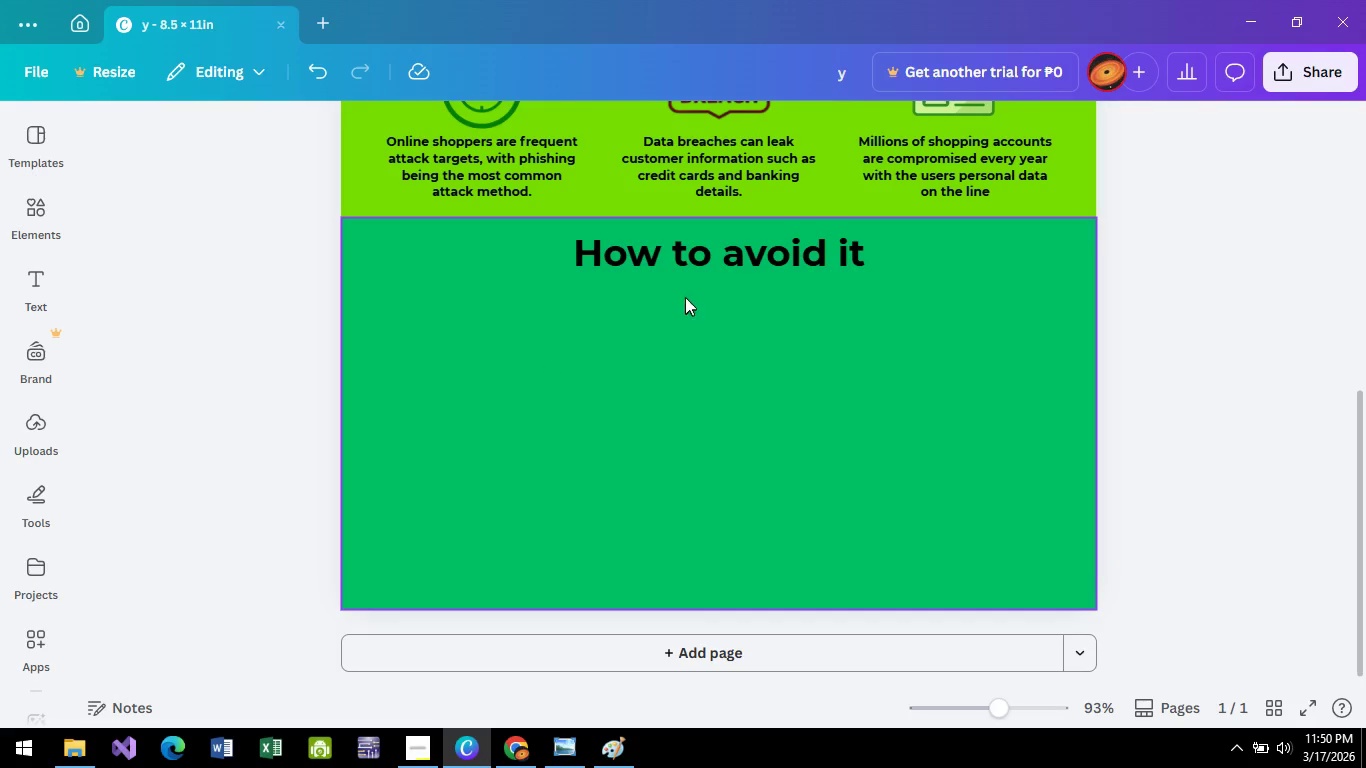 
left_click([698, 254])
 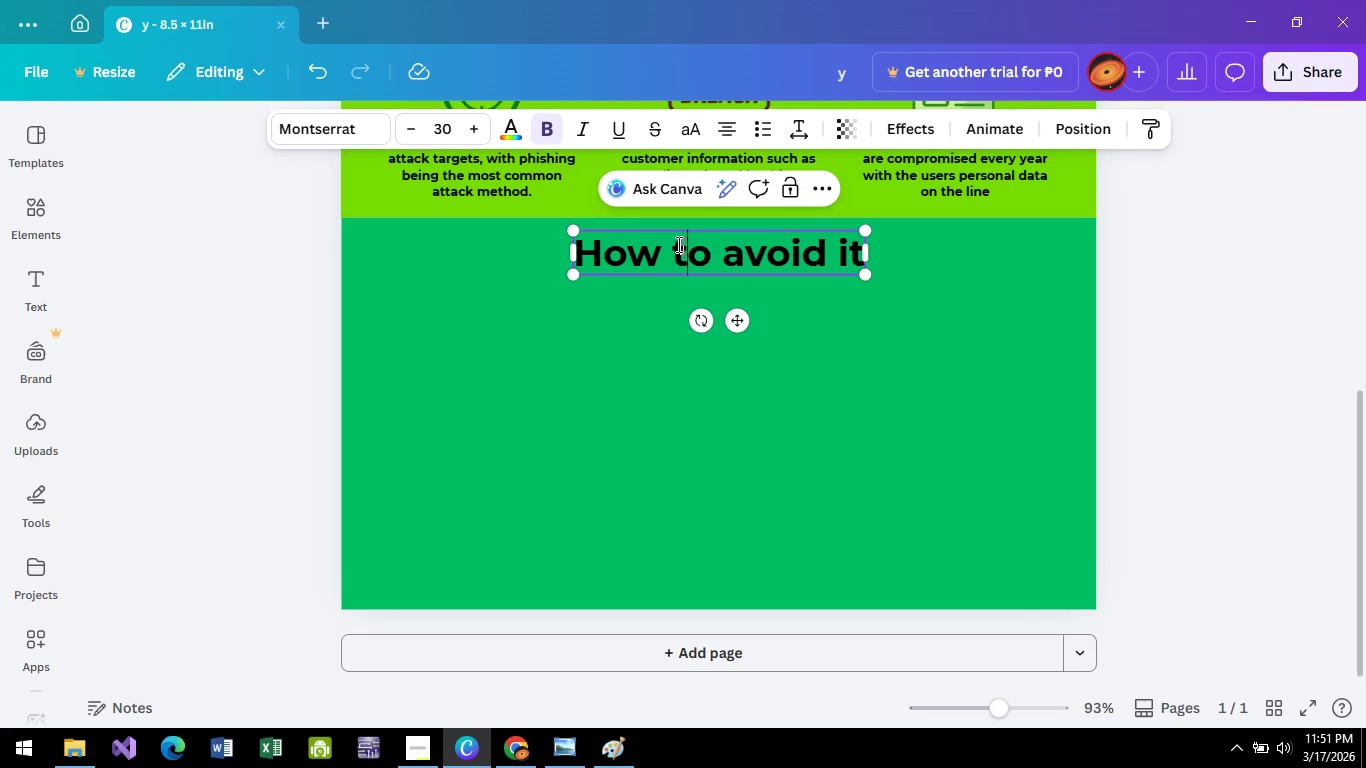 
key(Control+A)
 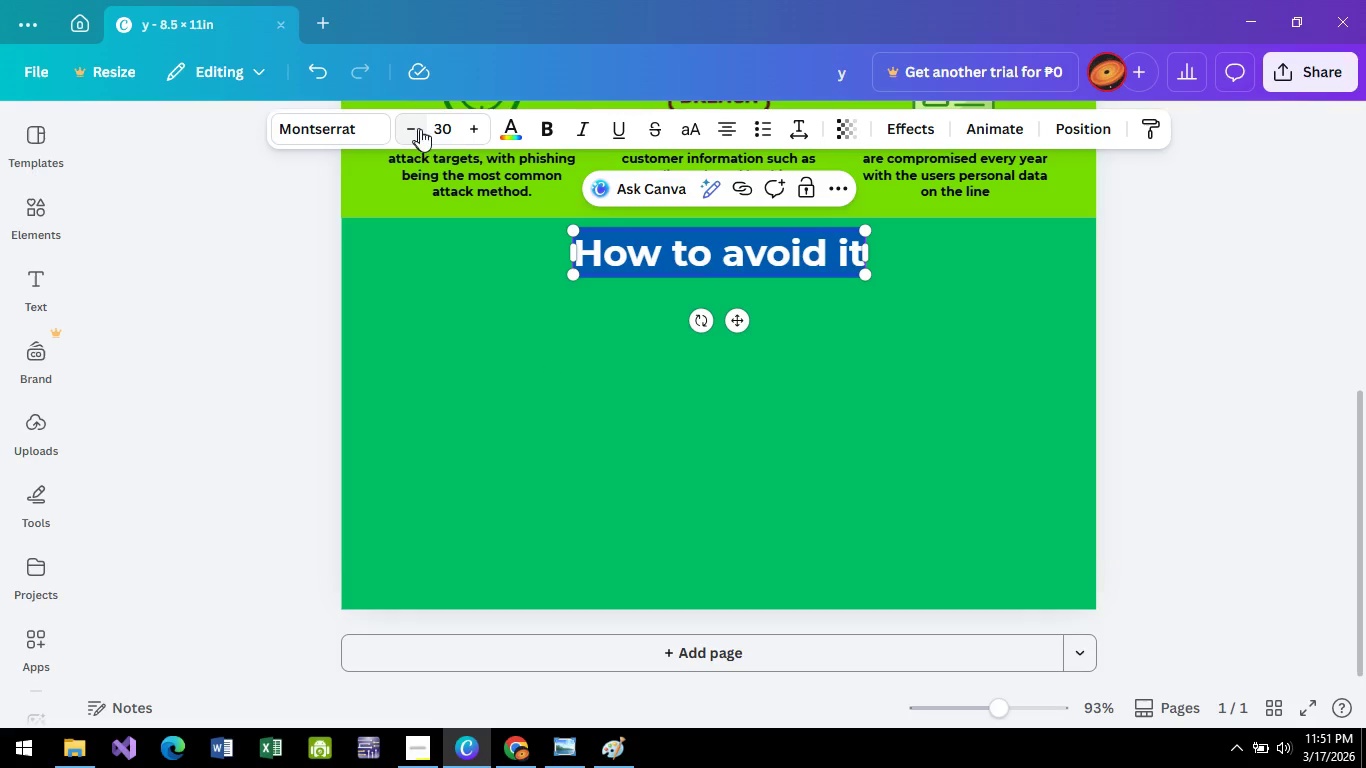 
left_click([427, 132])
 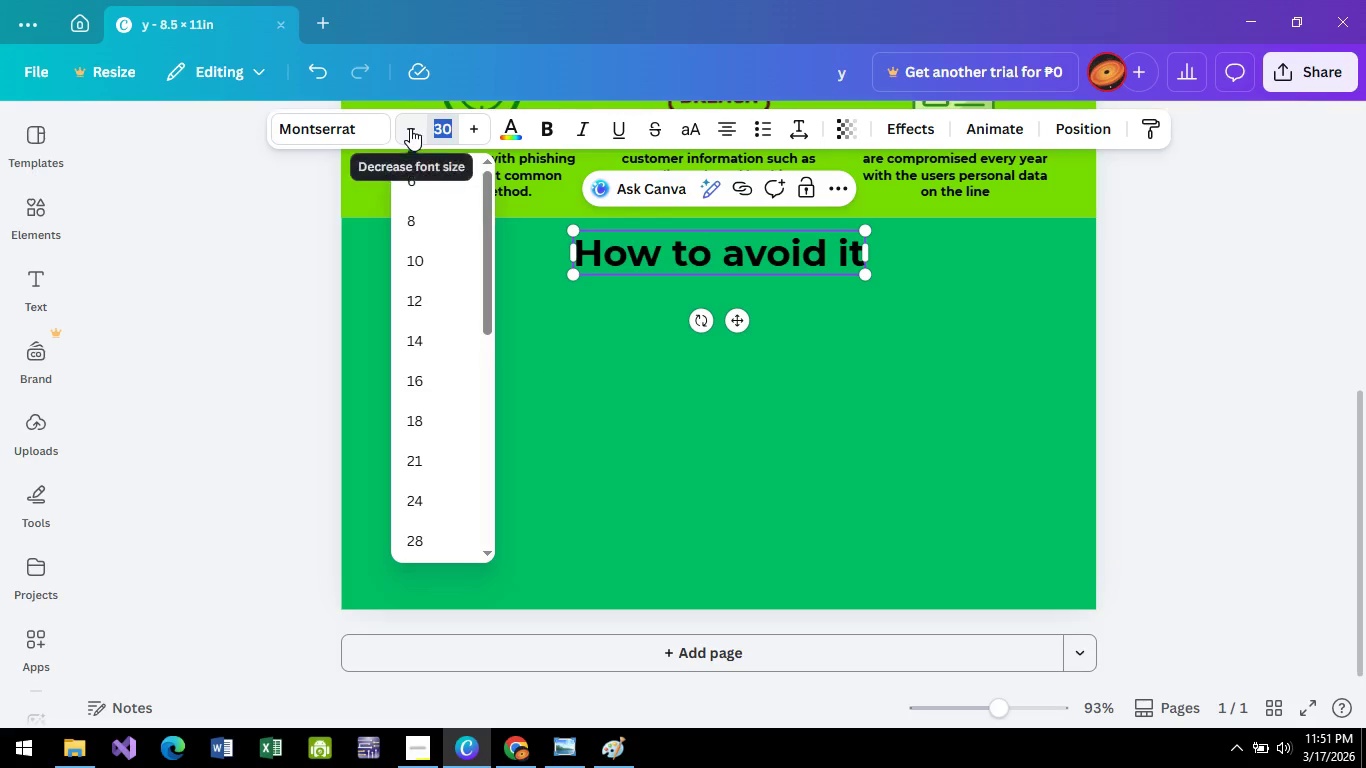 
double_click([410, 128])
 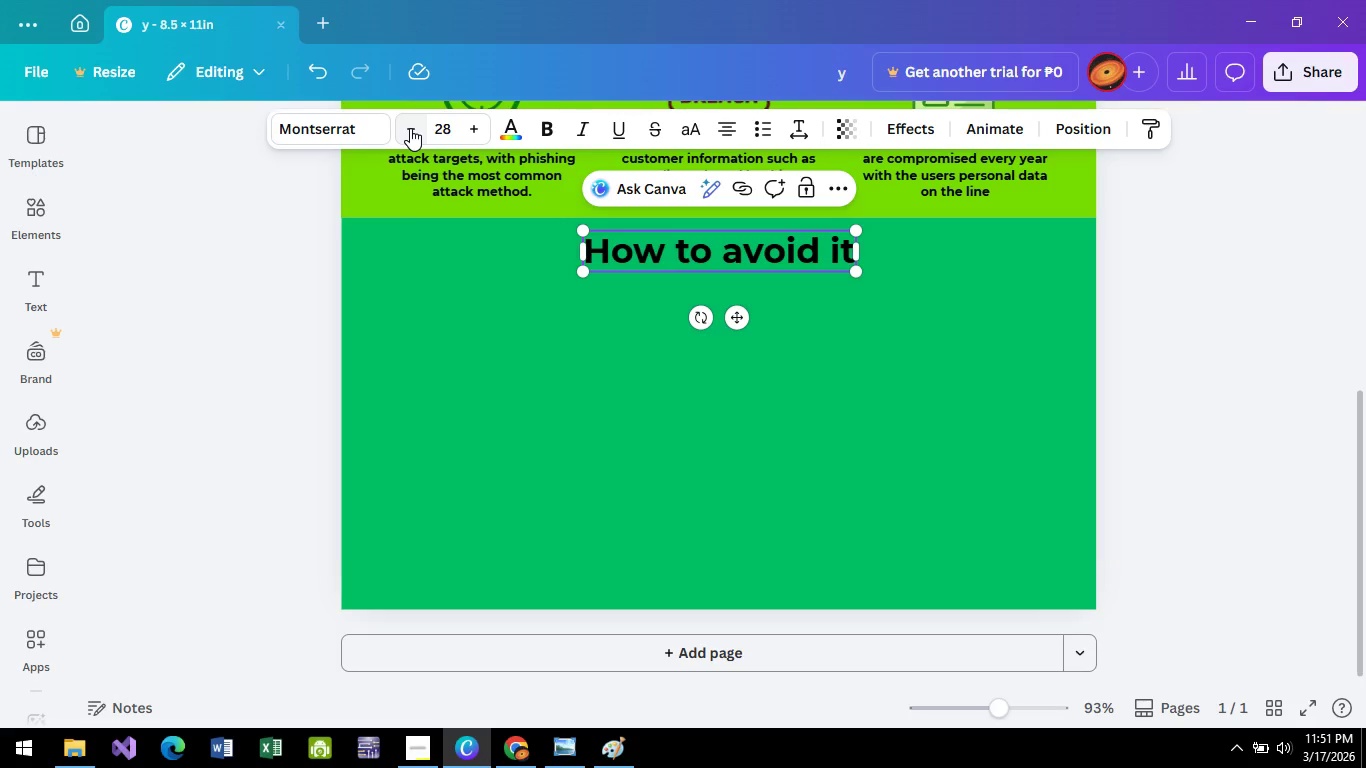 
left_click([410, 128])
 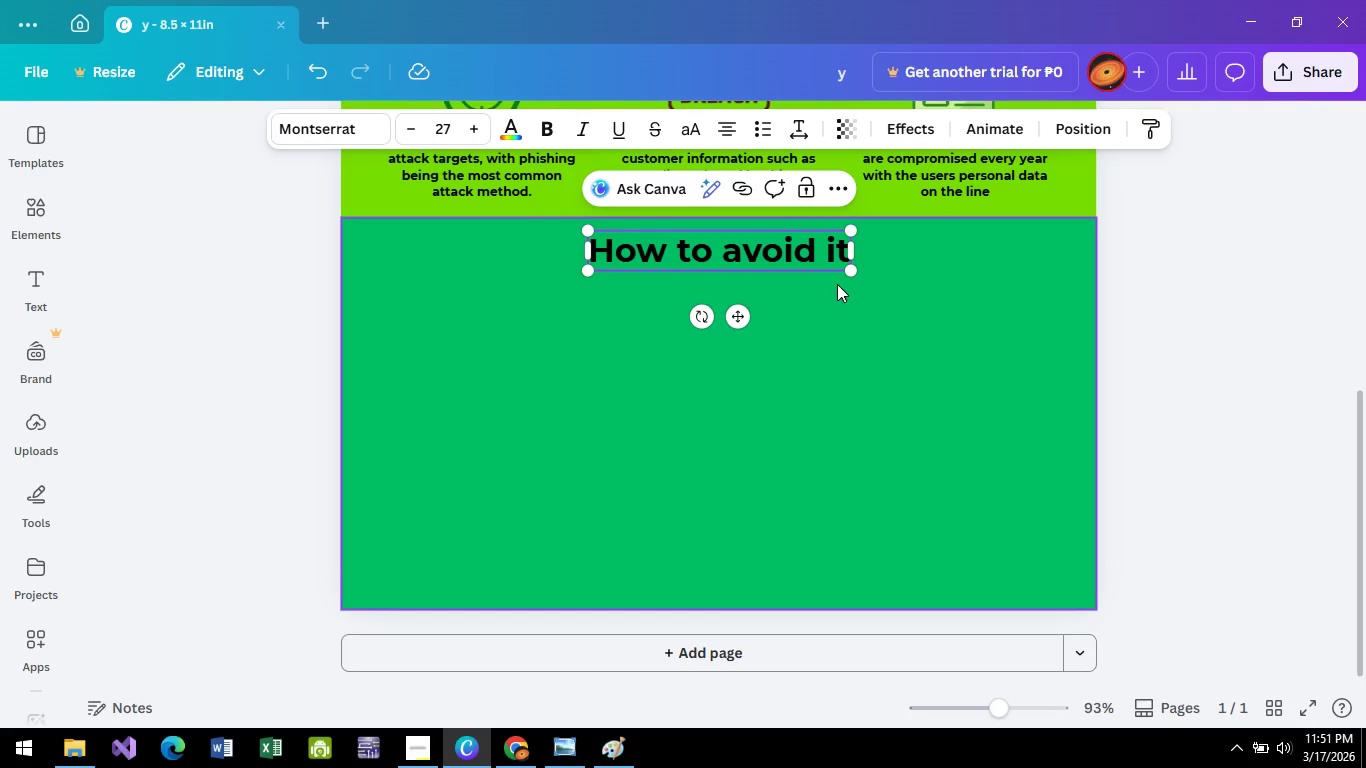 
scroll: coordinate [803, 343], scroll_direction: up, amount: 2.0
 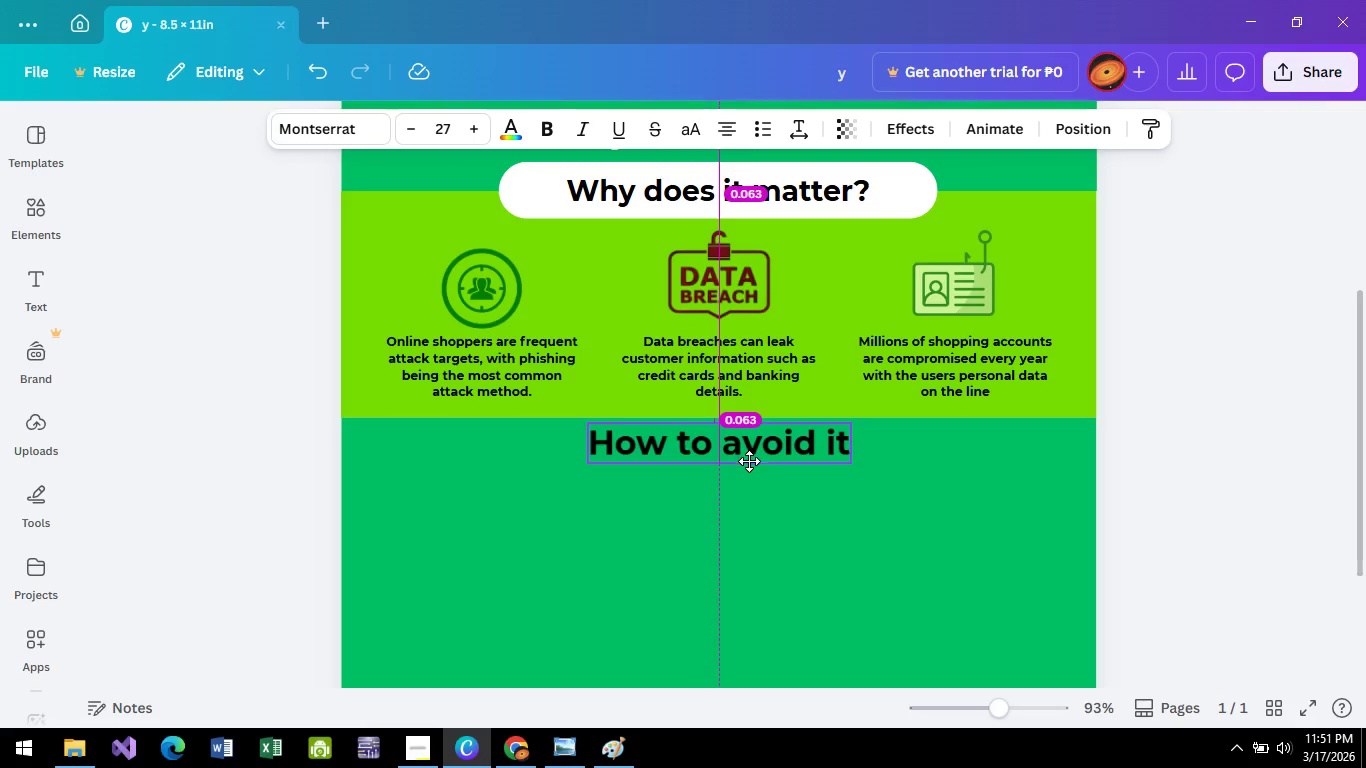 
wait(5.24)
 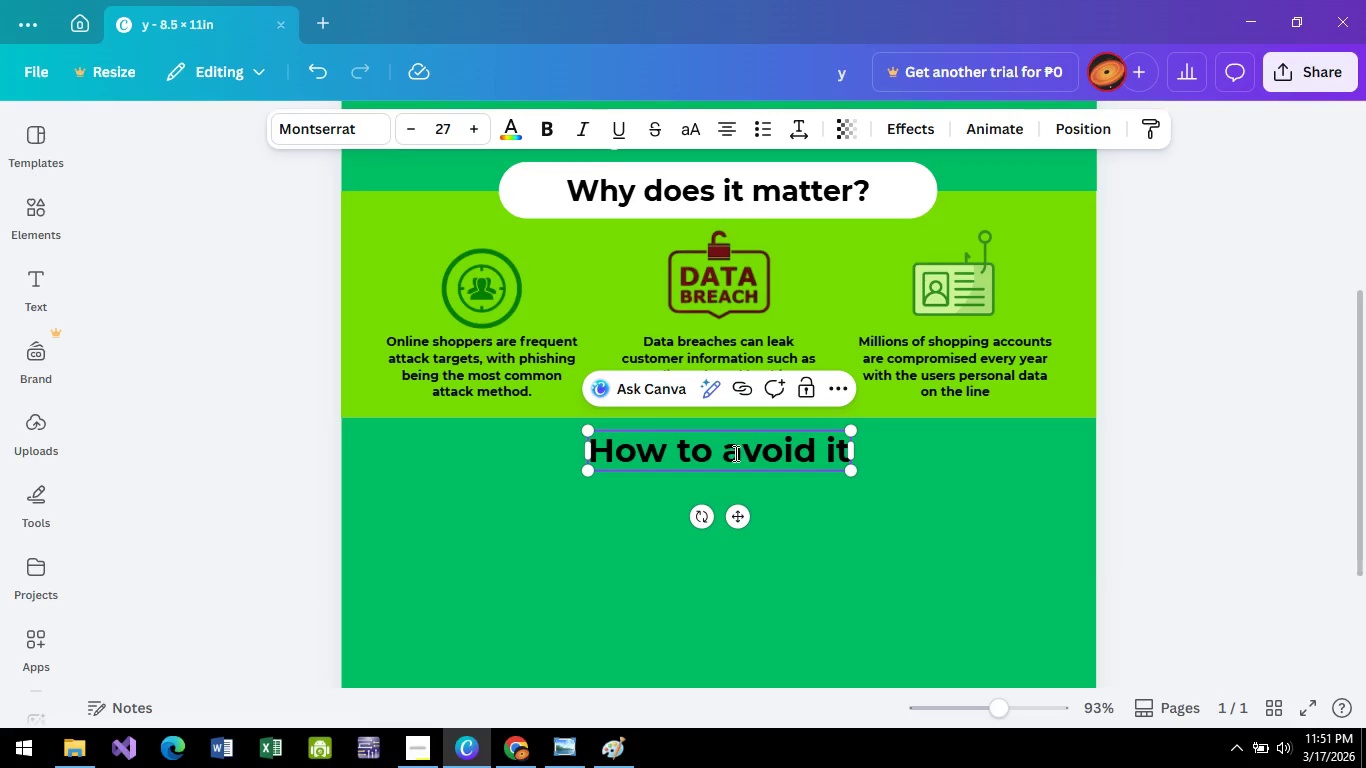 
left_click([1185, 476])
 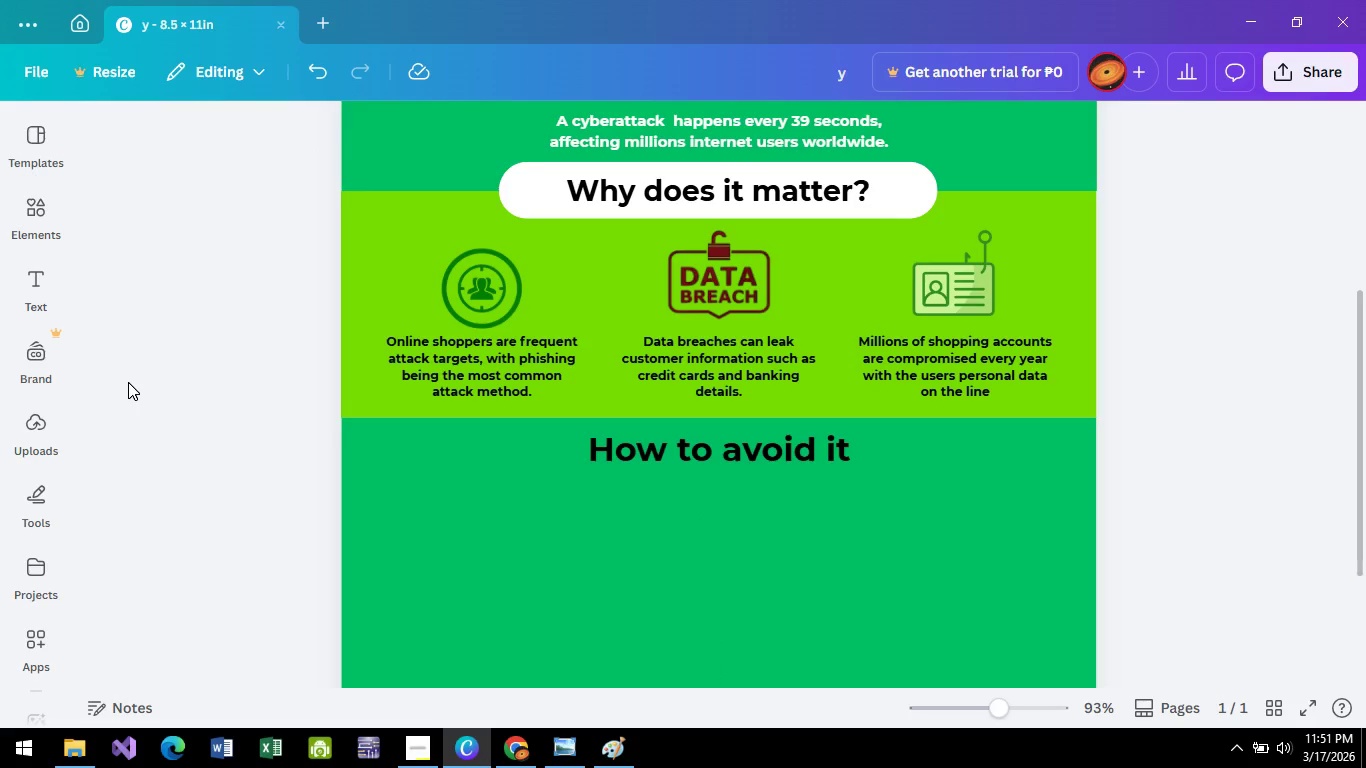 
scroll: coordinate [551, 363], scroll_direction: up, amount: 3.0
 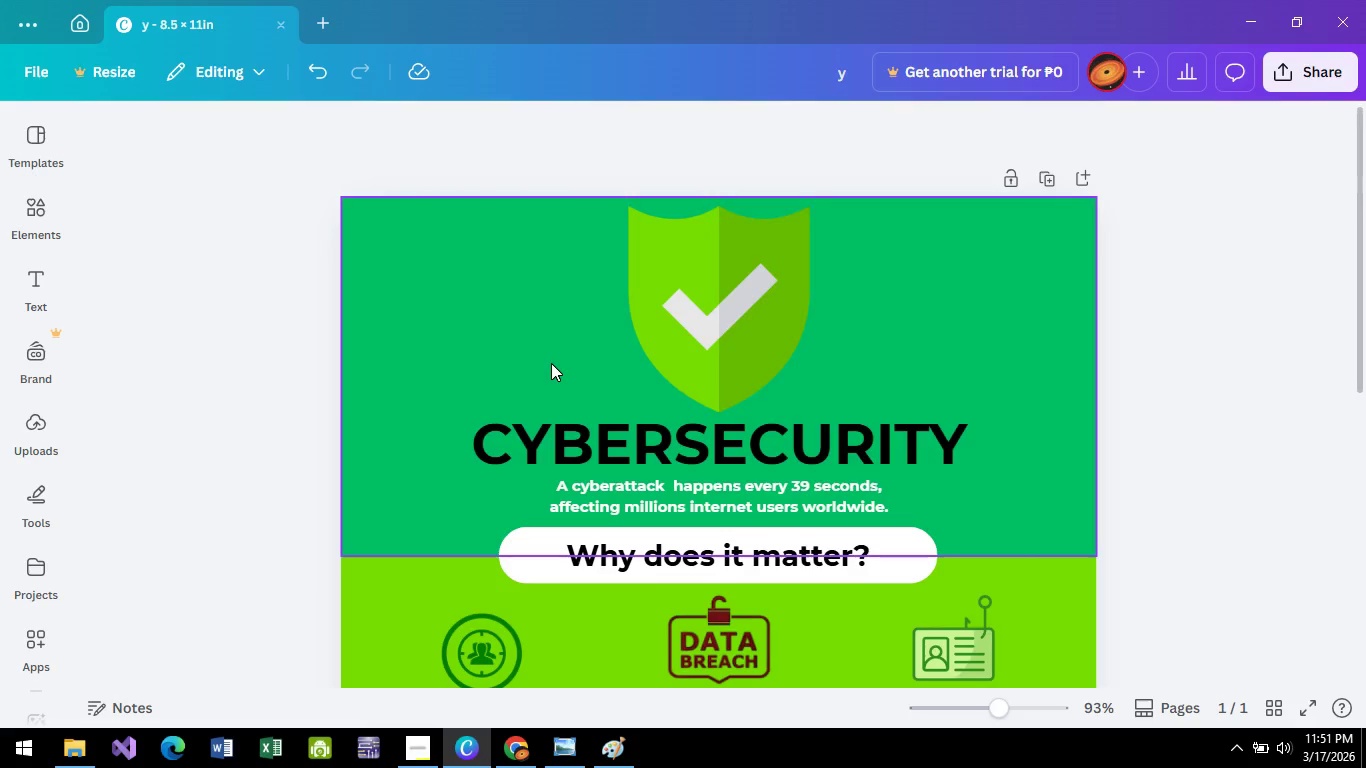 
scroll: coordinate [551, 363], scroll_direction: down, amount: 3.0
 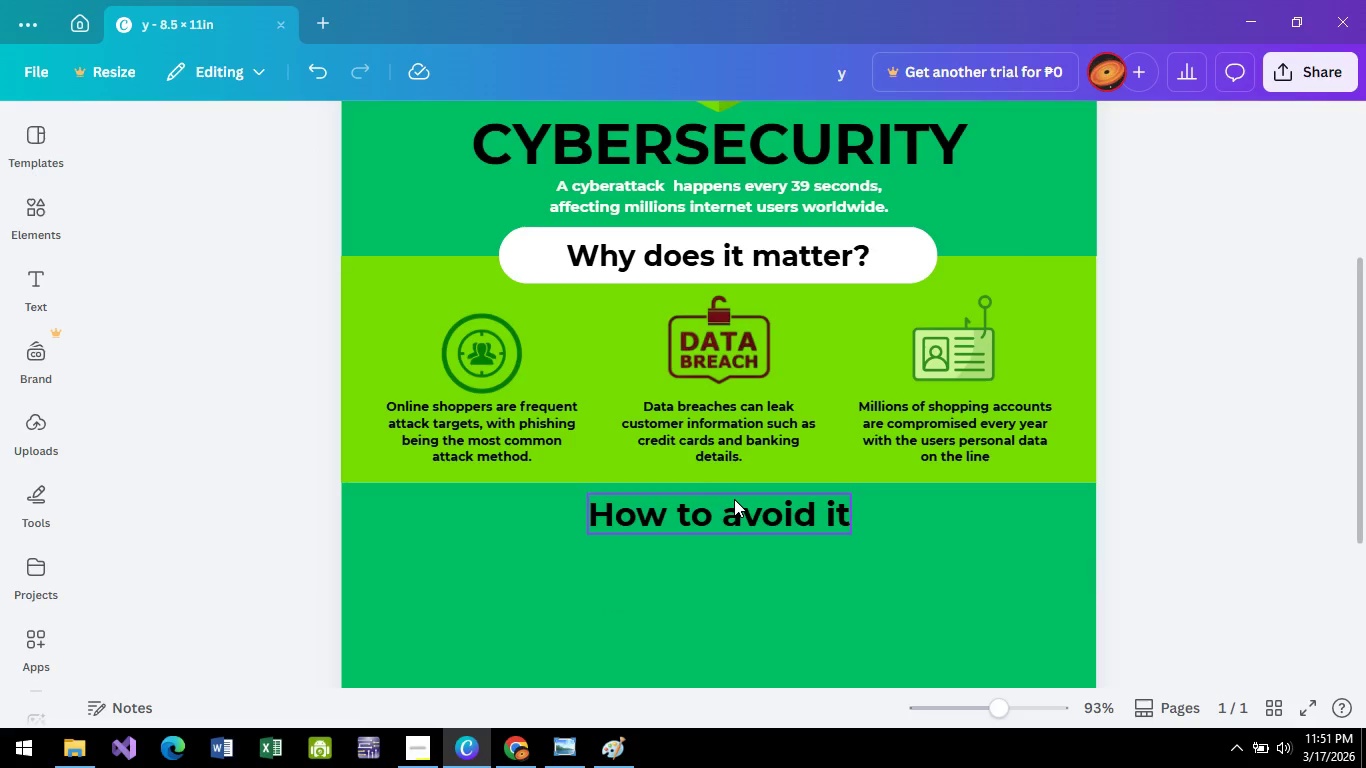 
left_click([735, 502])
 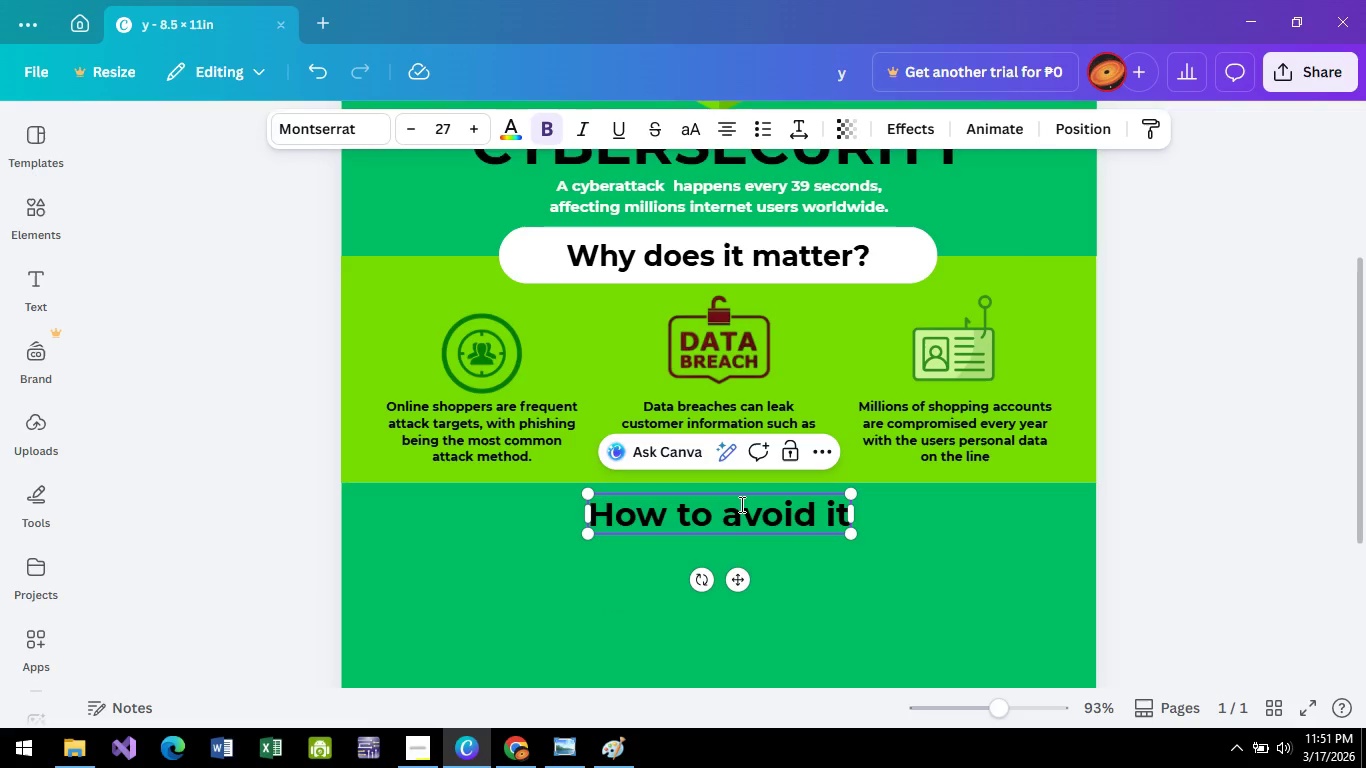 
hold_key(key=ArrowRight, duration=0.7)
 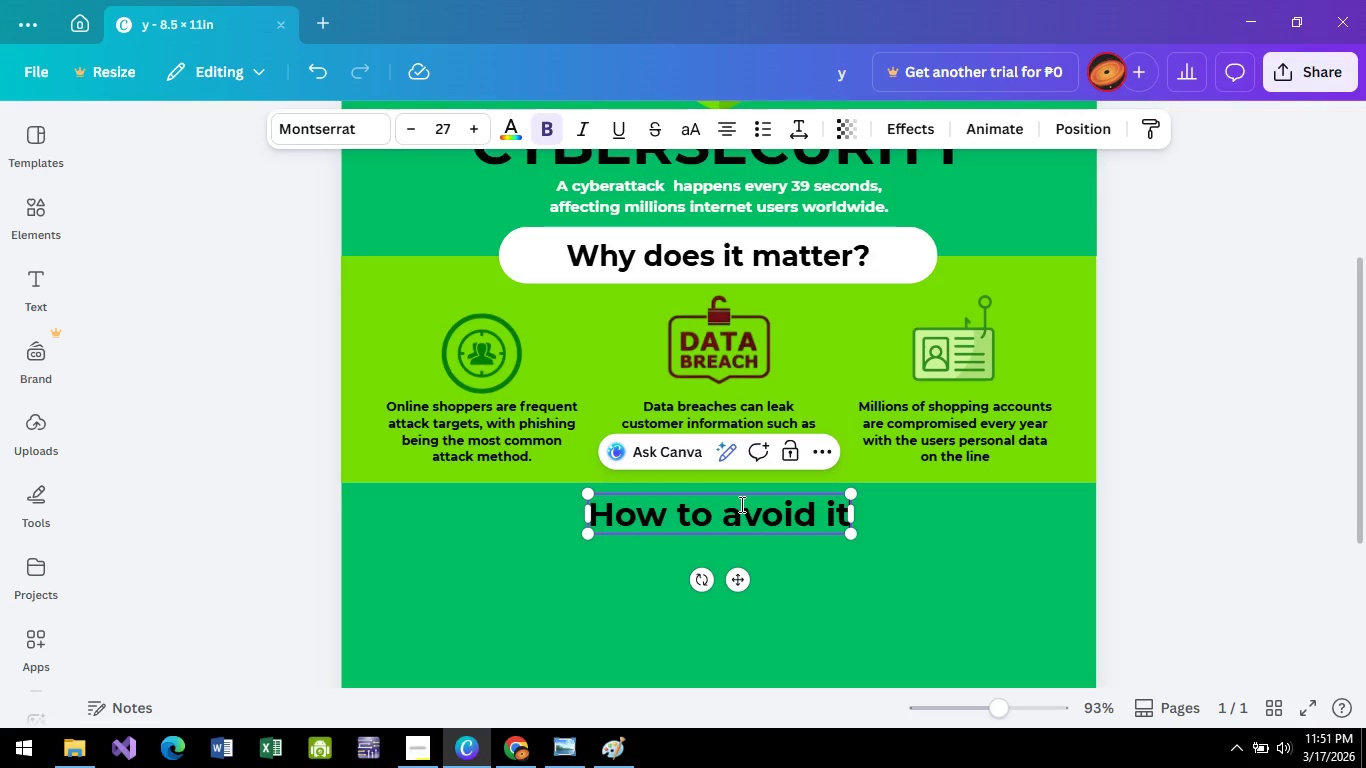 
key(Control+CapsLock)
 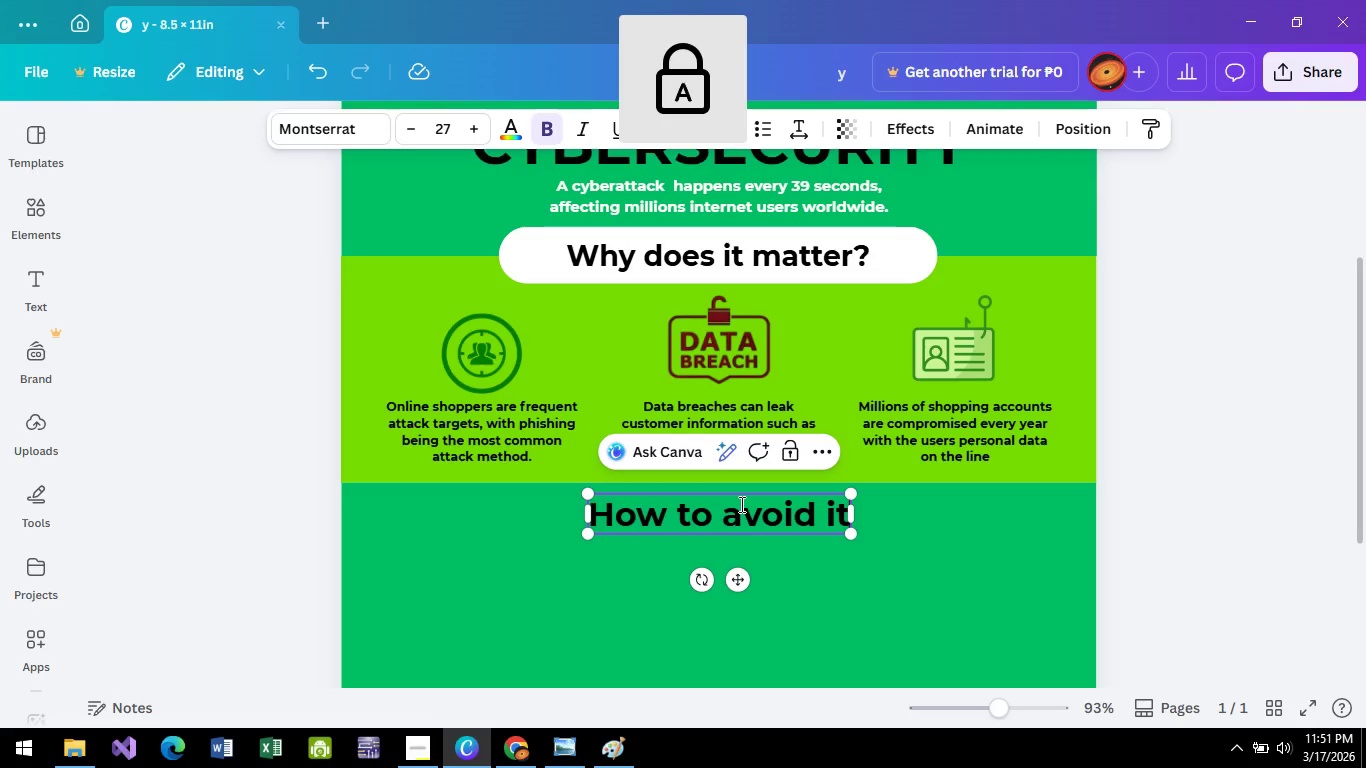 
key(Control+D)
 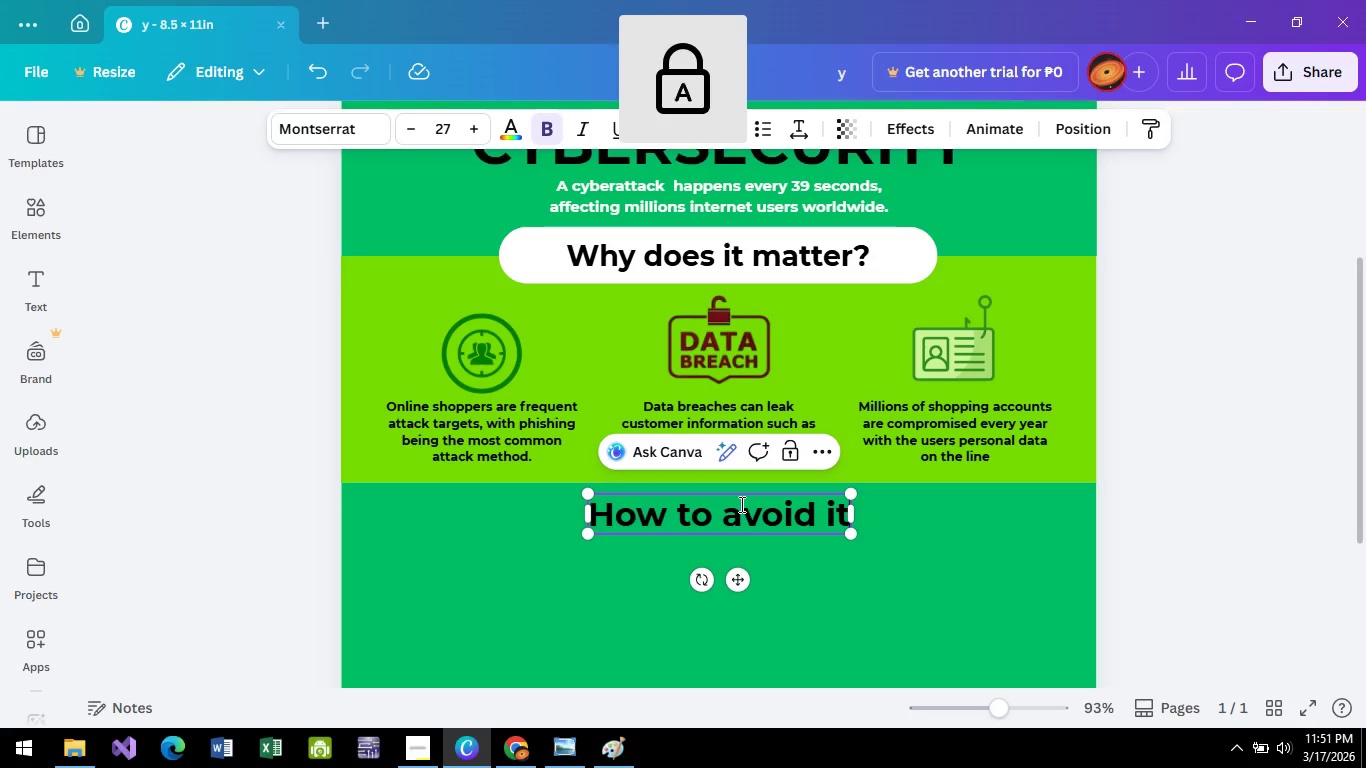 
key(Control+A)
 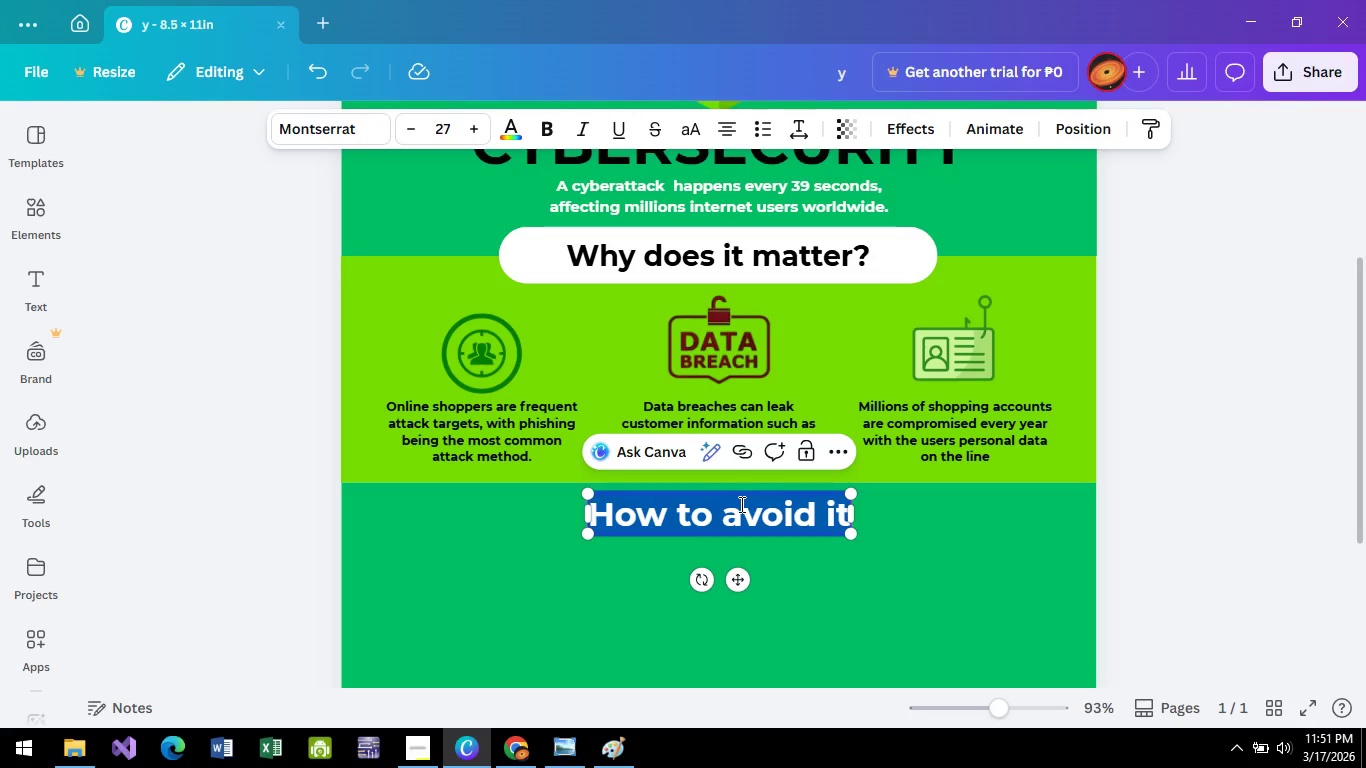 
type(dO)
key(Backspace)
key(Backspace)
type(Dont)
key(Backspace)
type('t fall to victim to!)
 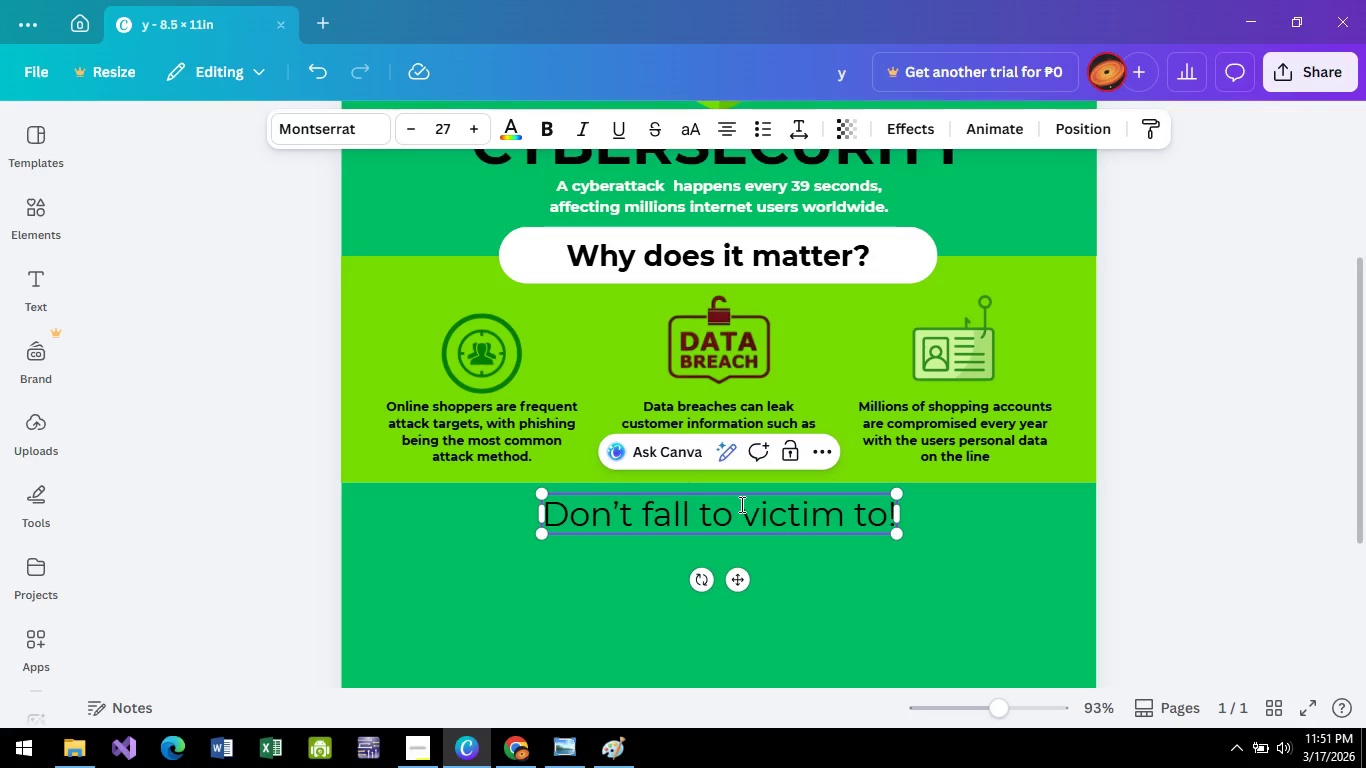 
key(Control+A)
 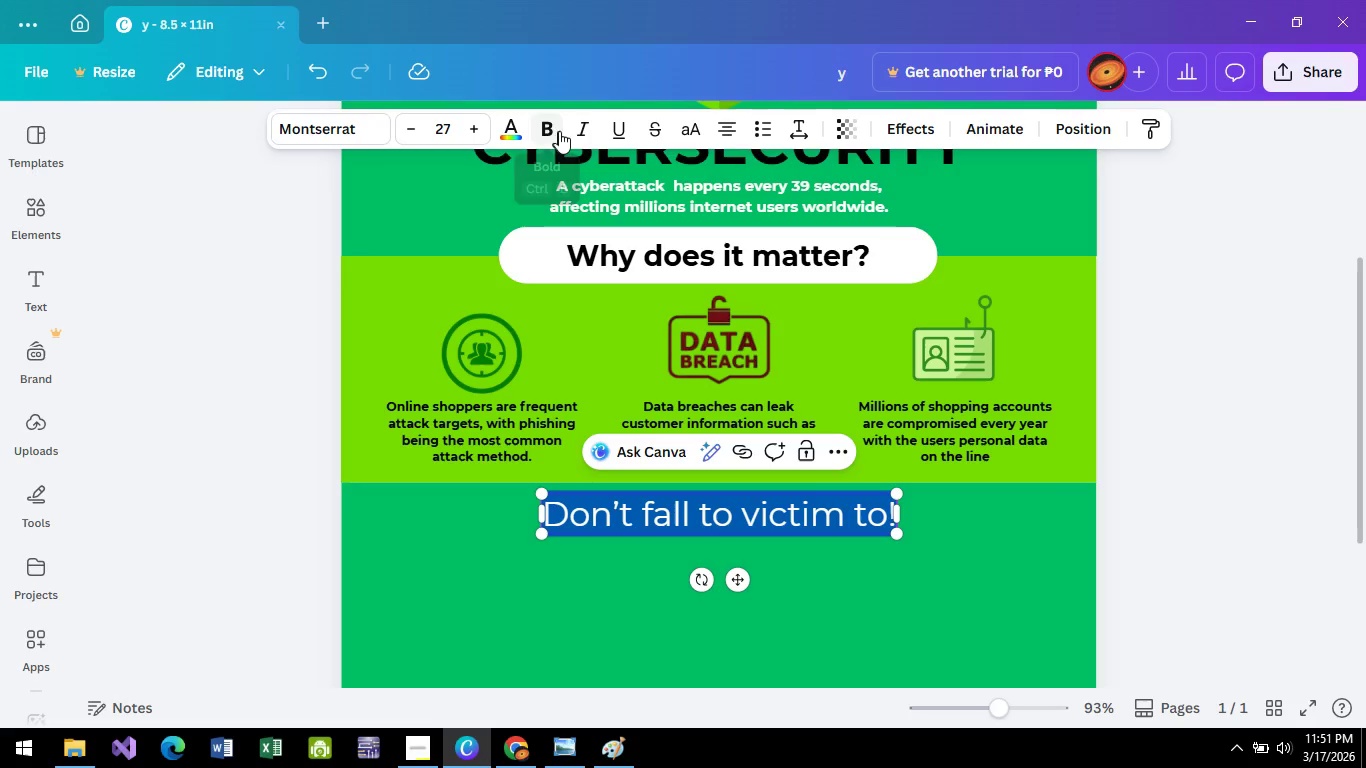 
left_click([561, 133])
 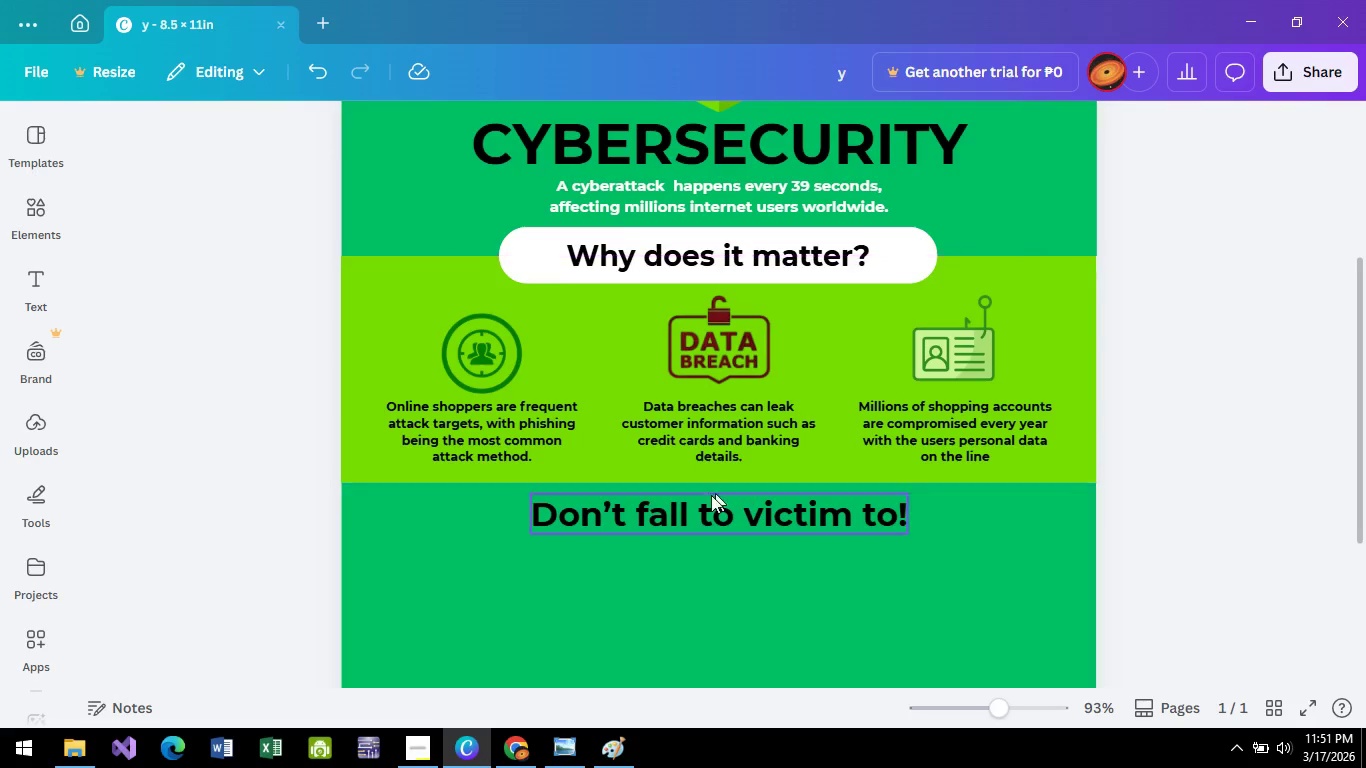 
scroll: coordinate [668, 542], scroll_direction: up, amount: 2.0
 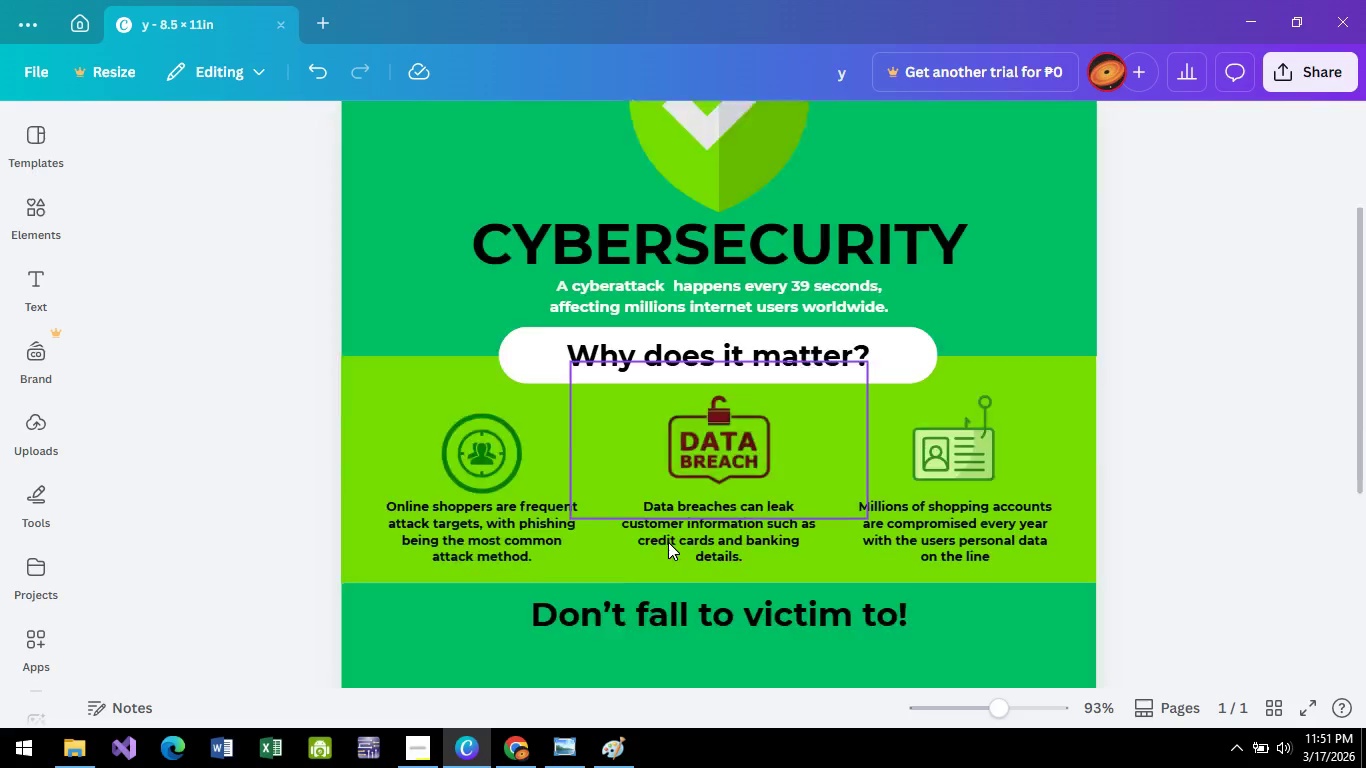 
scroll: coordinate [668, 542], scroll_direction: down, amount: 2.0
 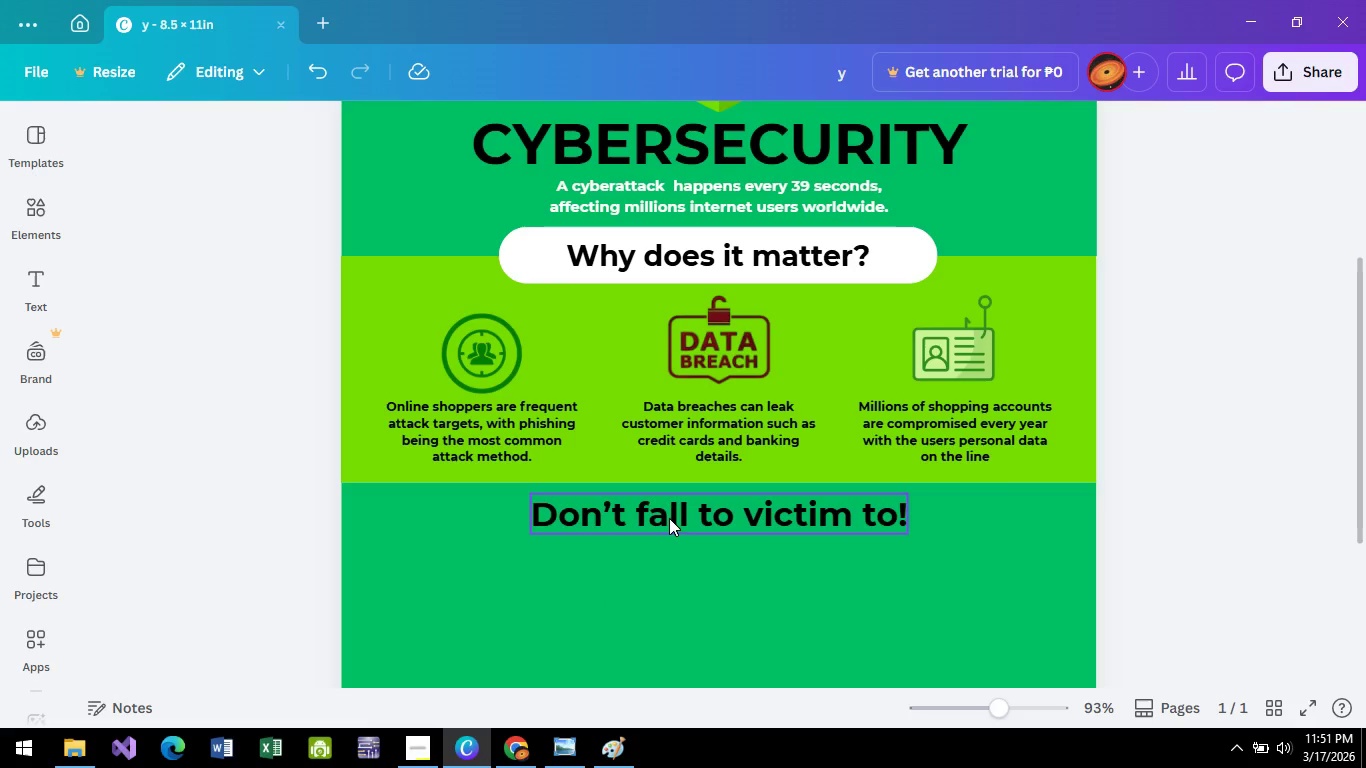 
left_click([669, 518])
 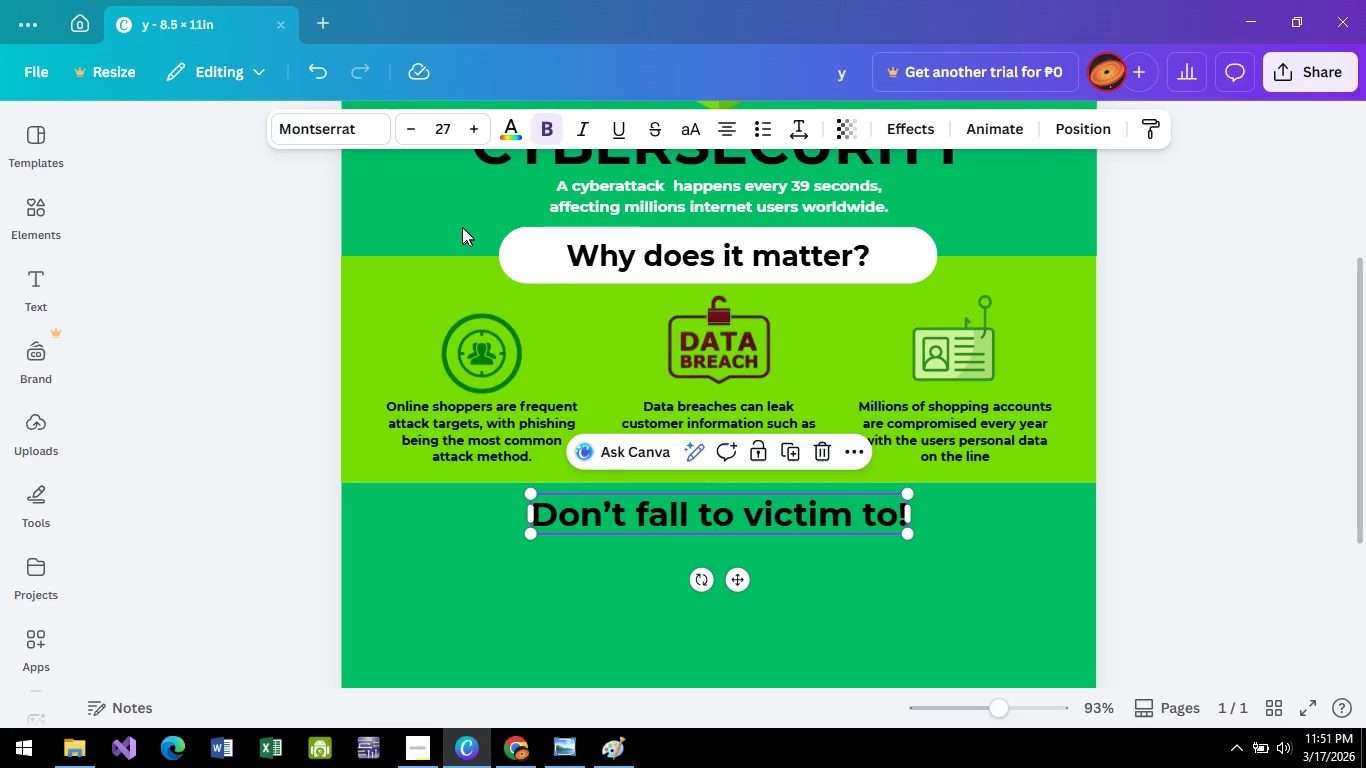 
hold_key(key=ControlLeft, duration=0.84)
 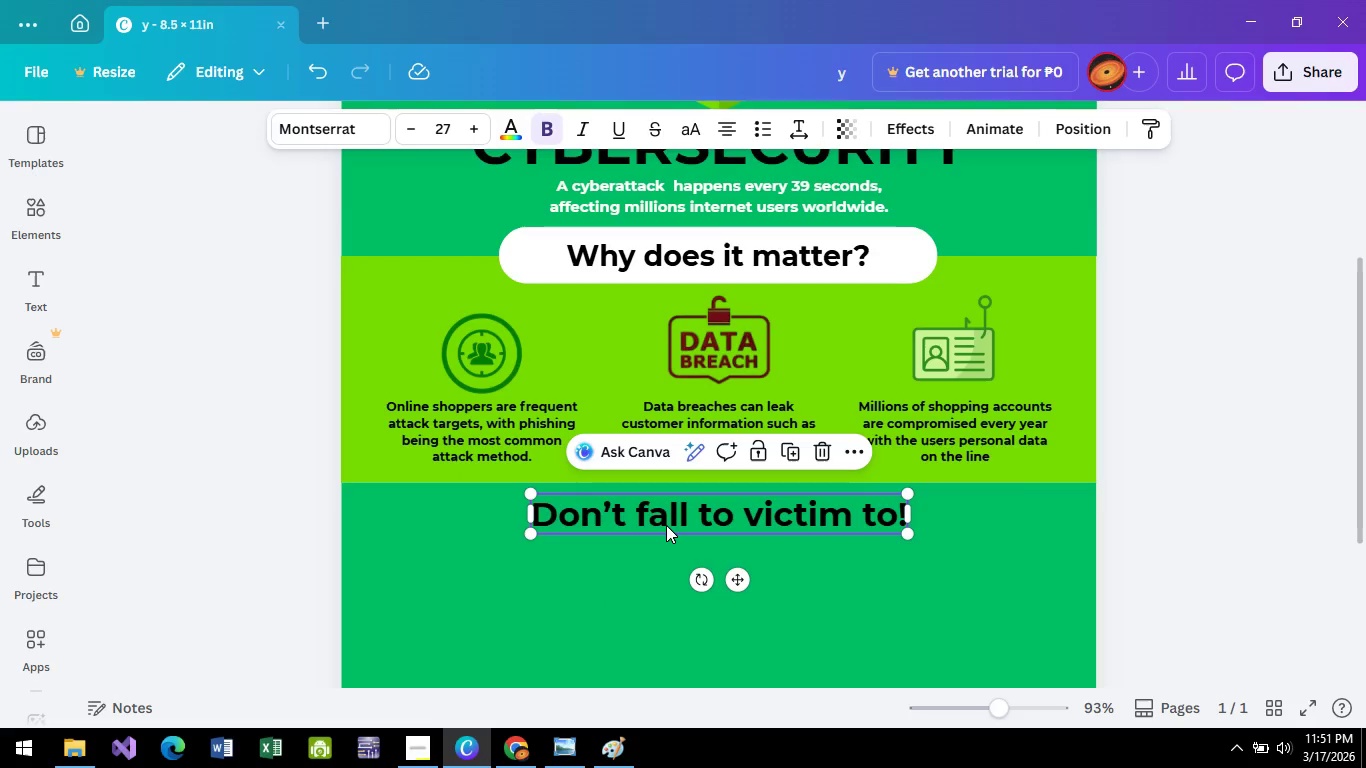 
double_click([667, 525])
 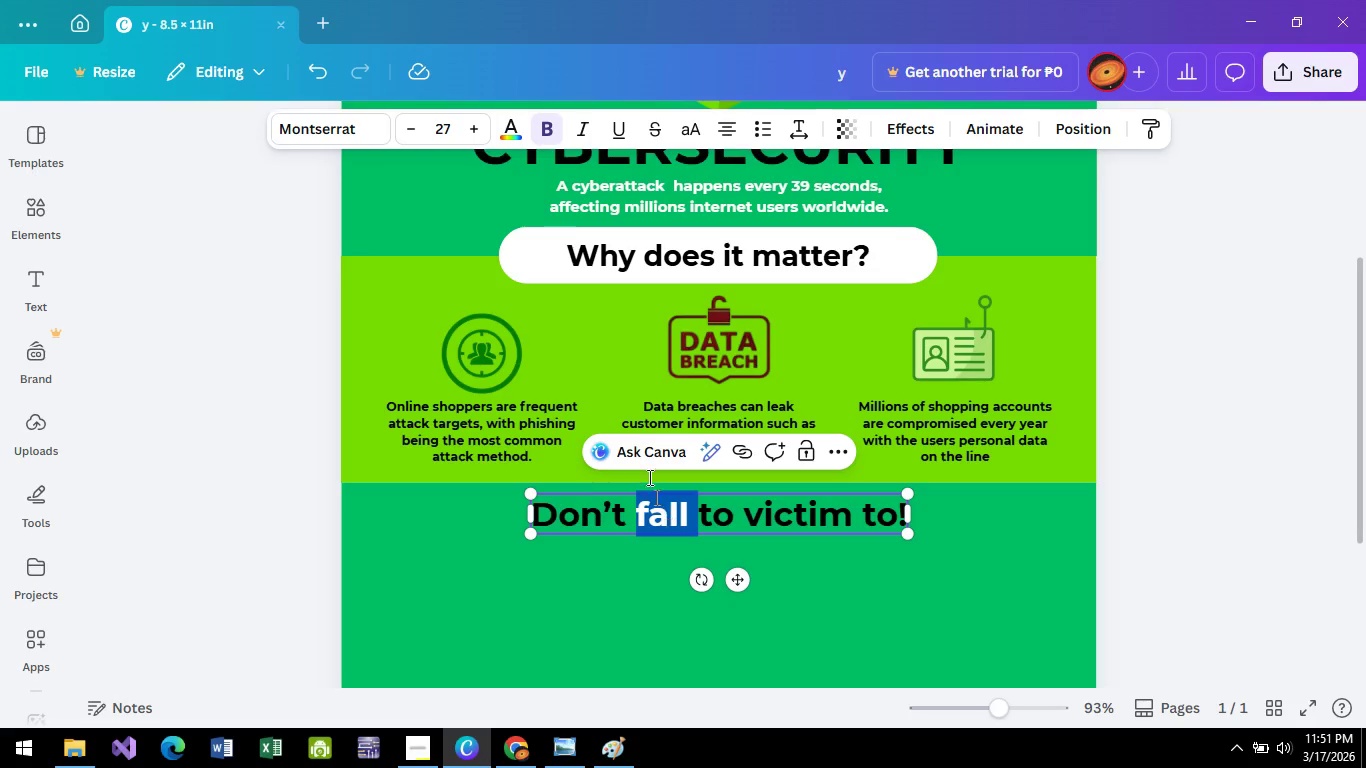 
key(Control+A)
 